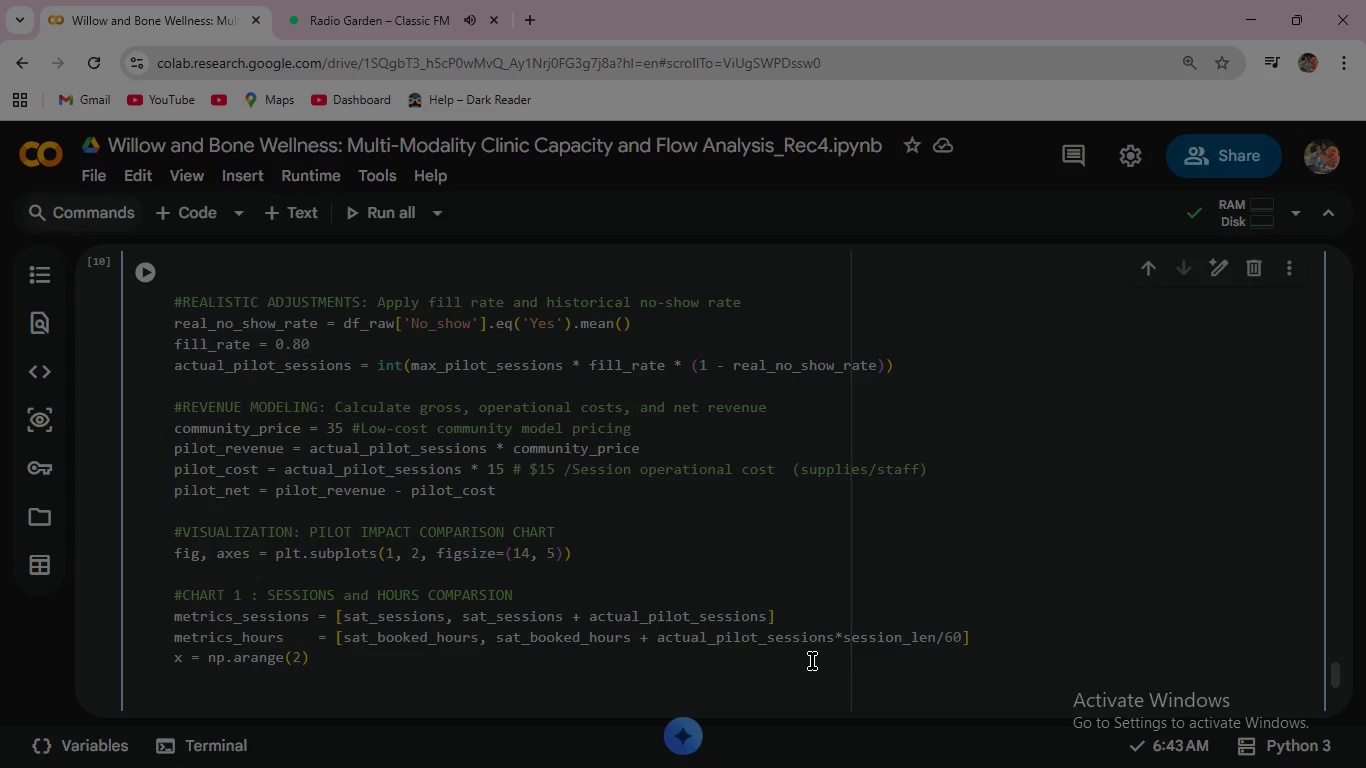 
type(width = 0.35 )
 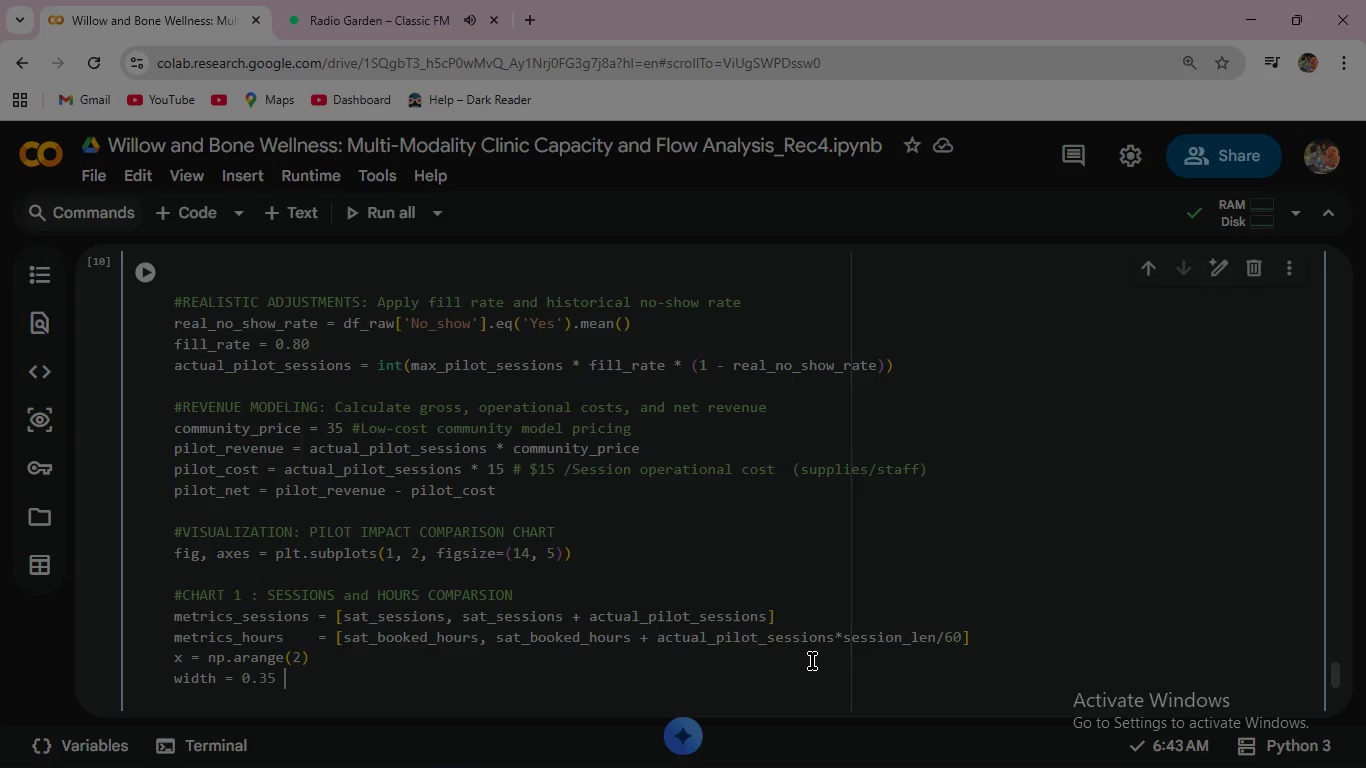 
key(Enter)
 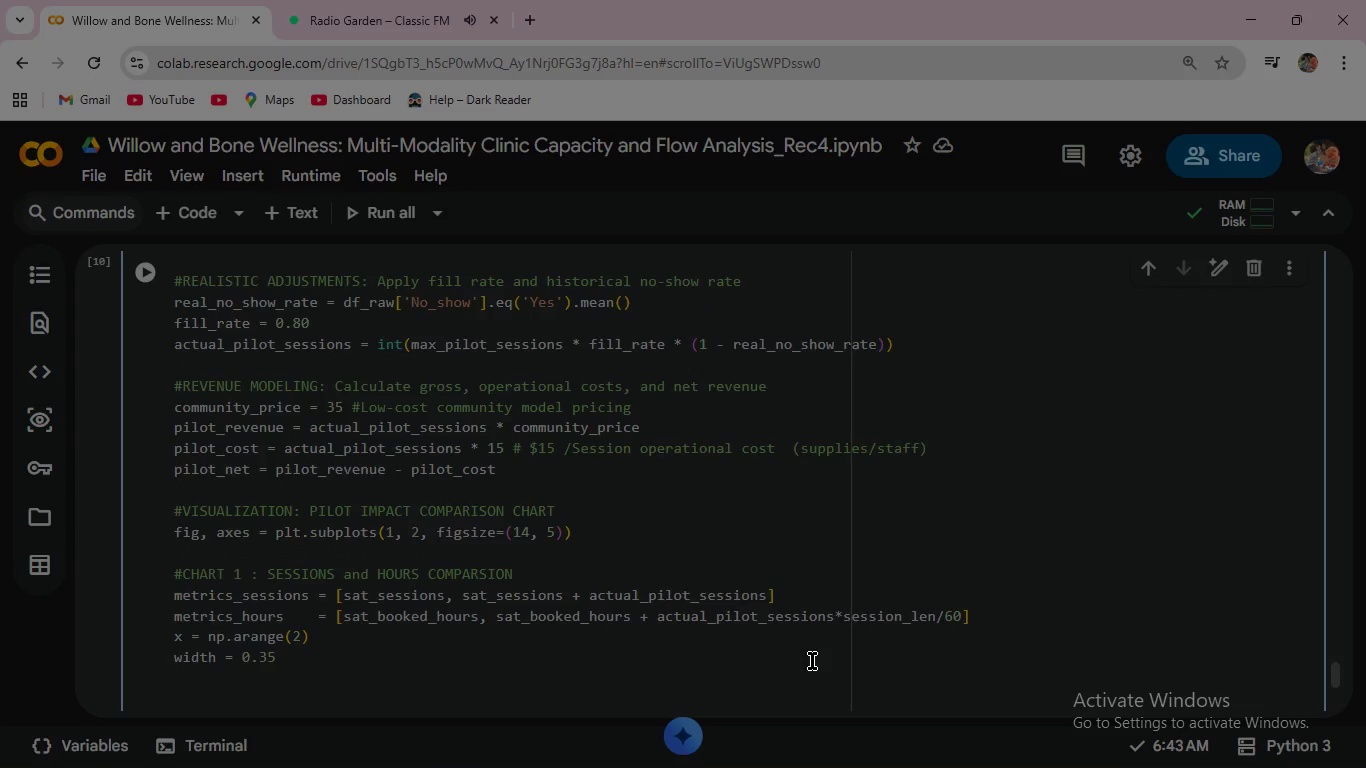 
key(Enter)
 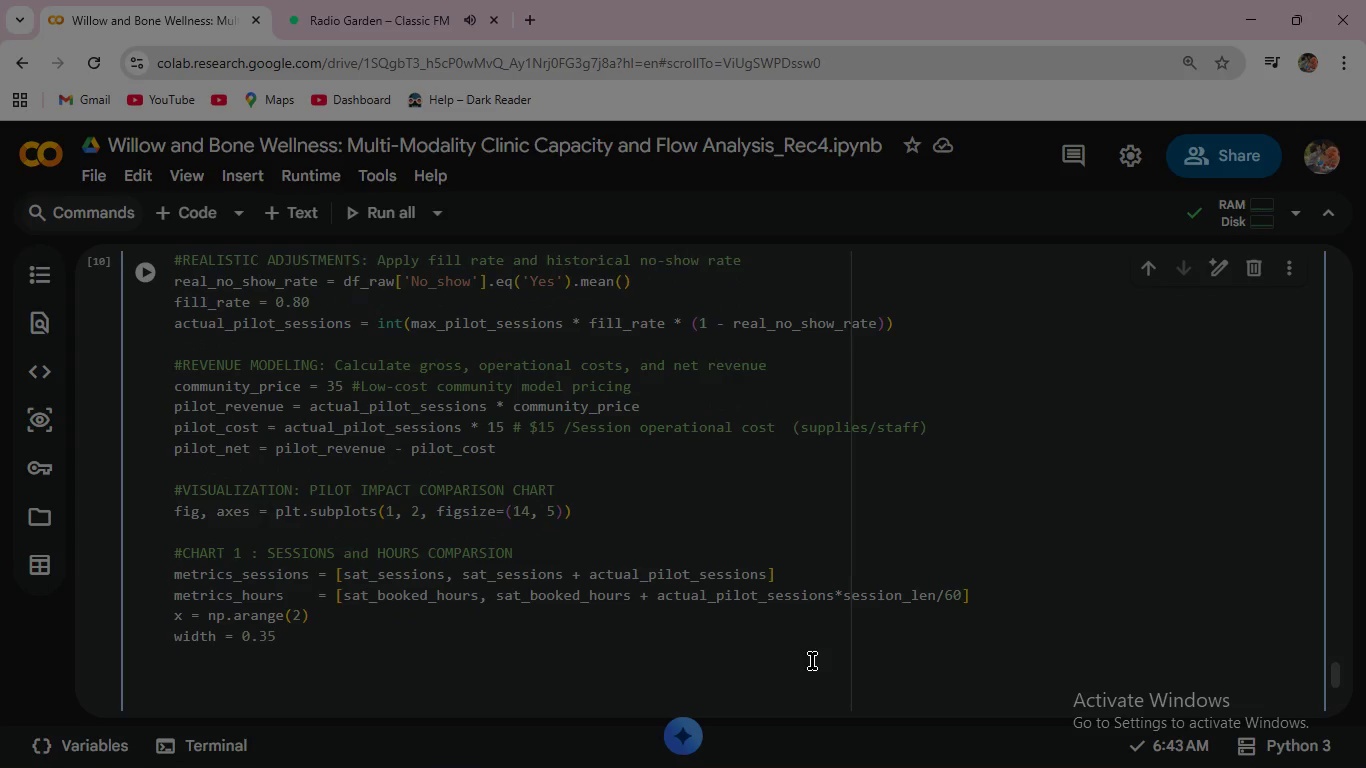 
type(bars1 = axes[0)
 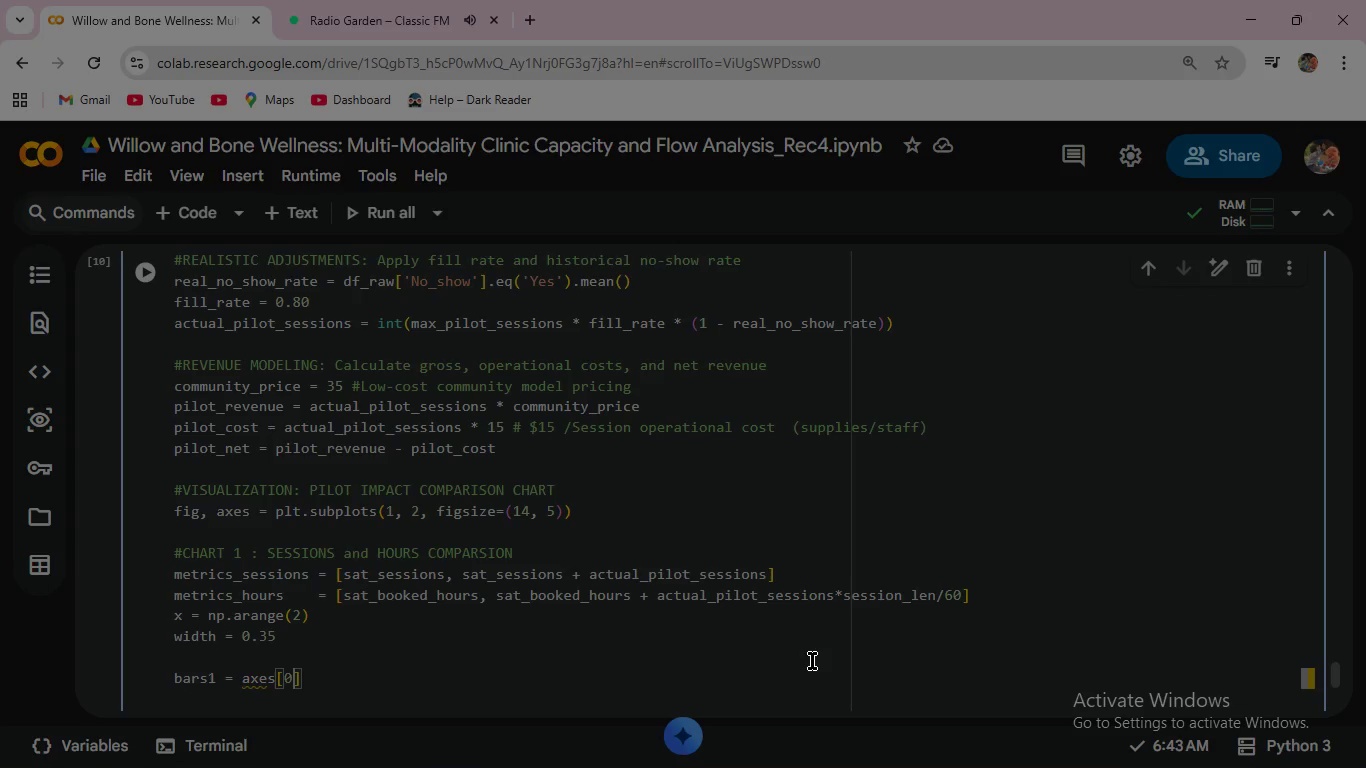 
key(ArrowRight)
 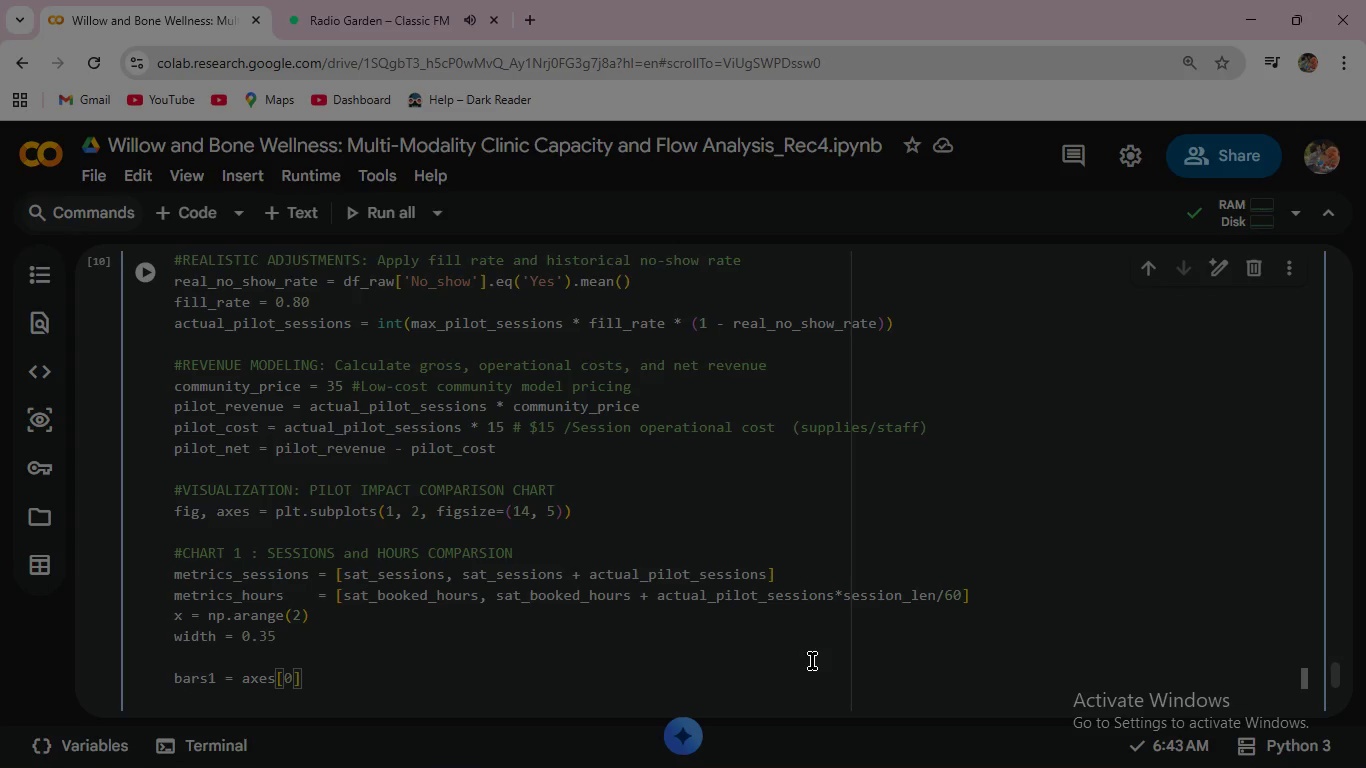 
type(.bar(x - width/2, )
 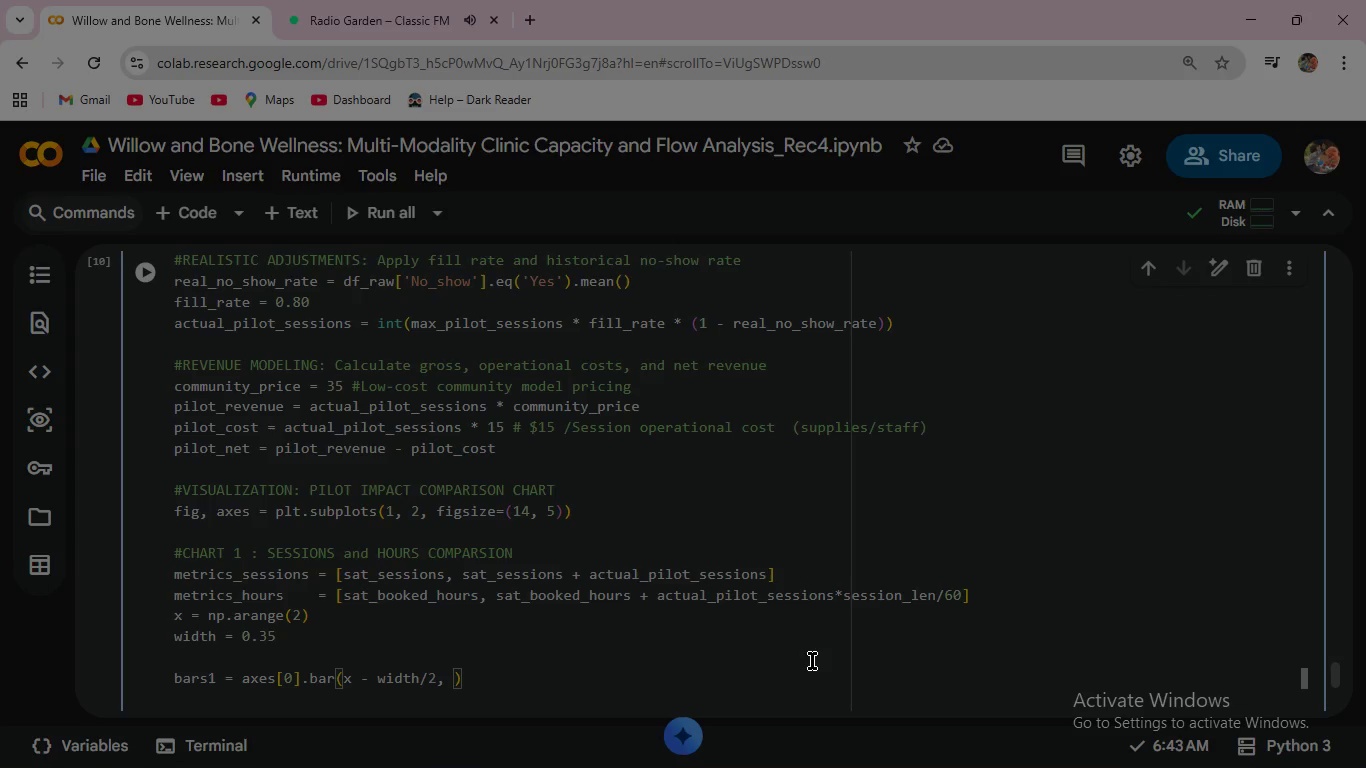 
type(metr)
 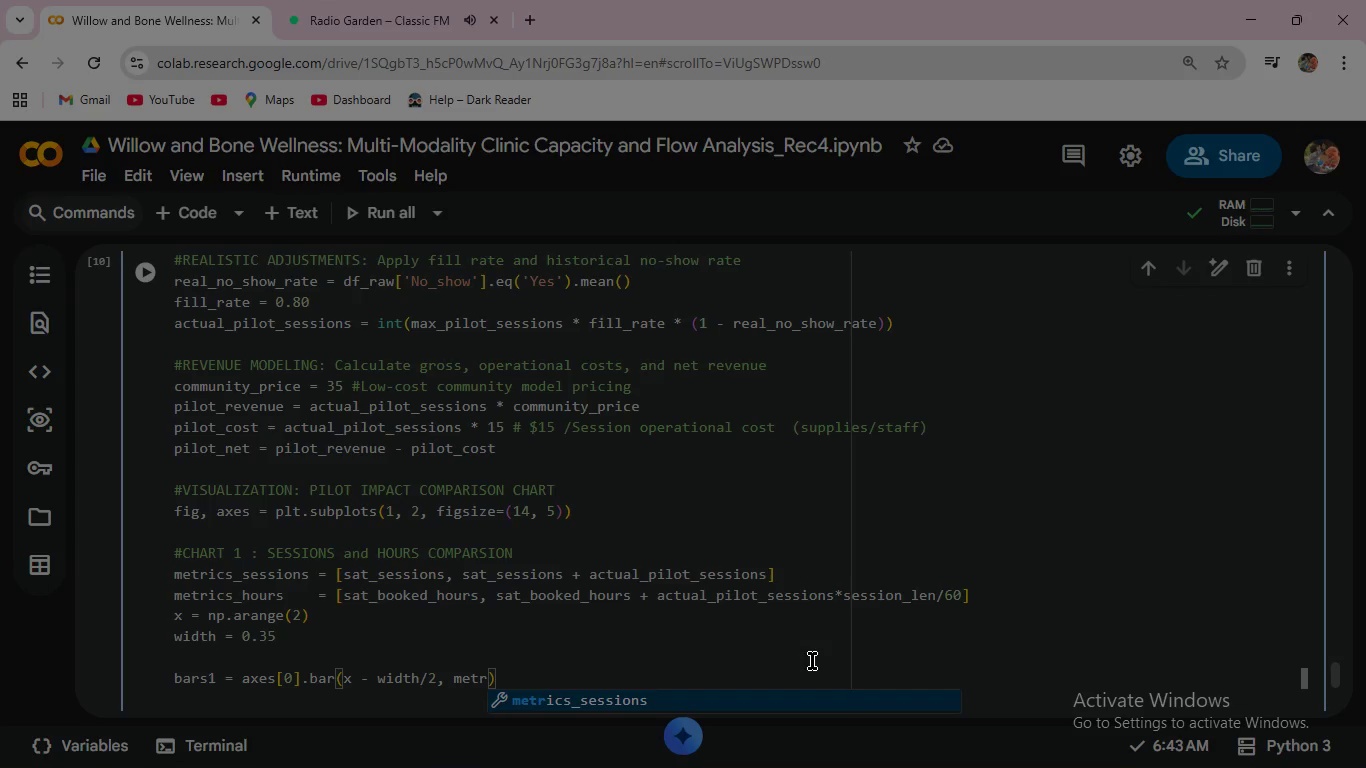 
key(Enter)
 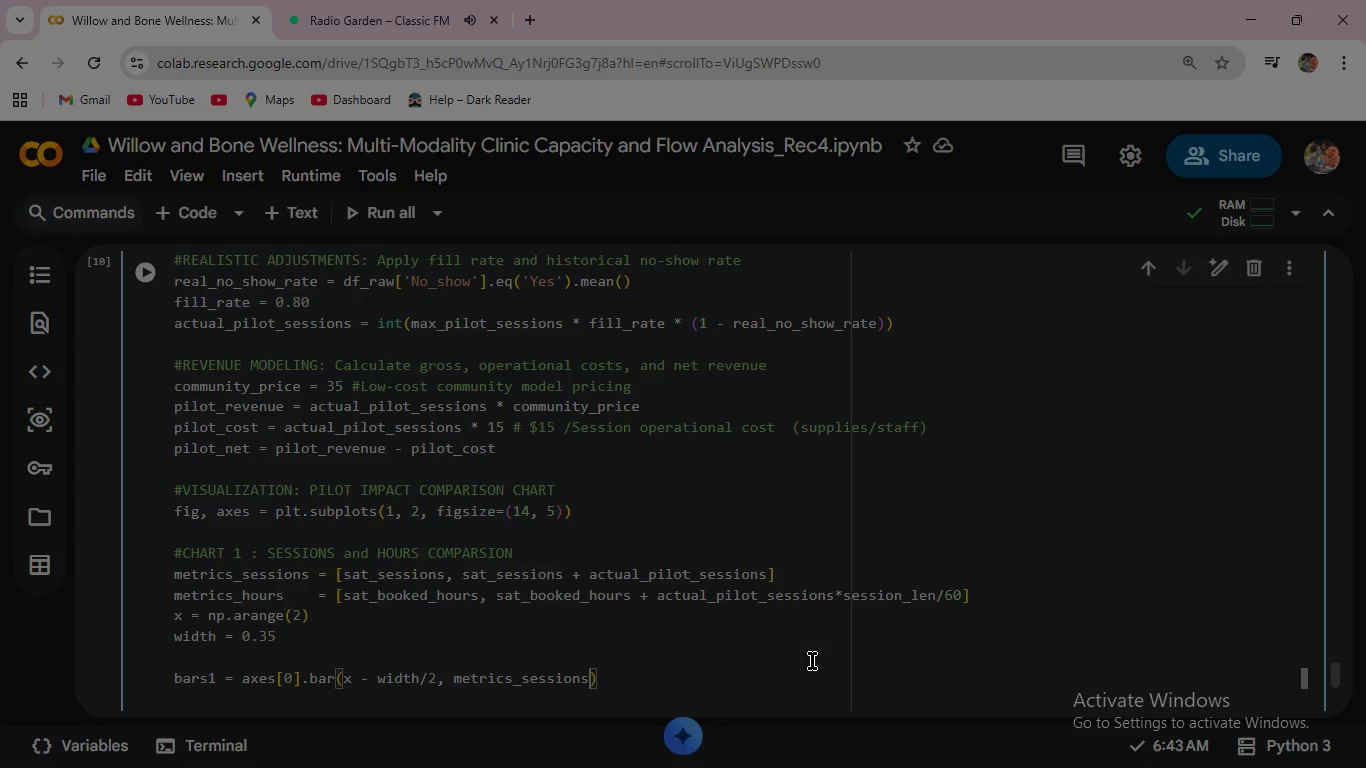 
type(, width, label='Sessions)
 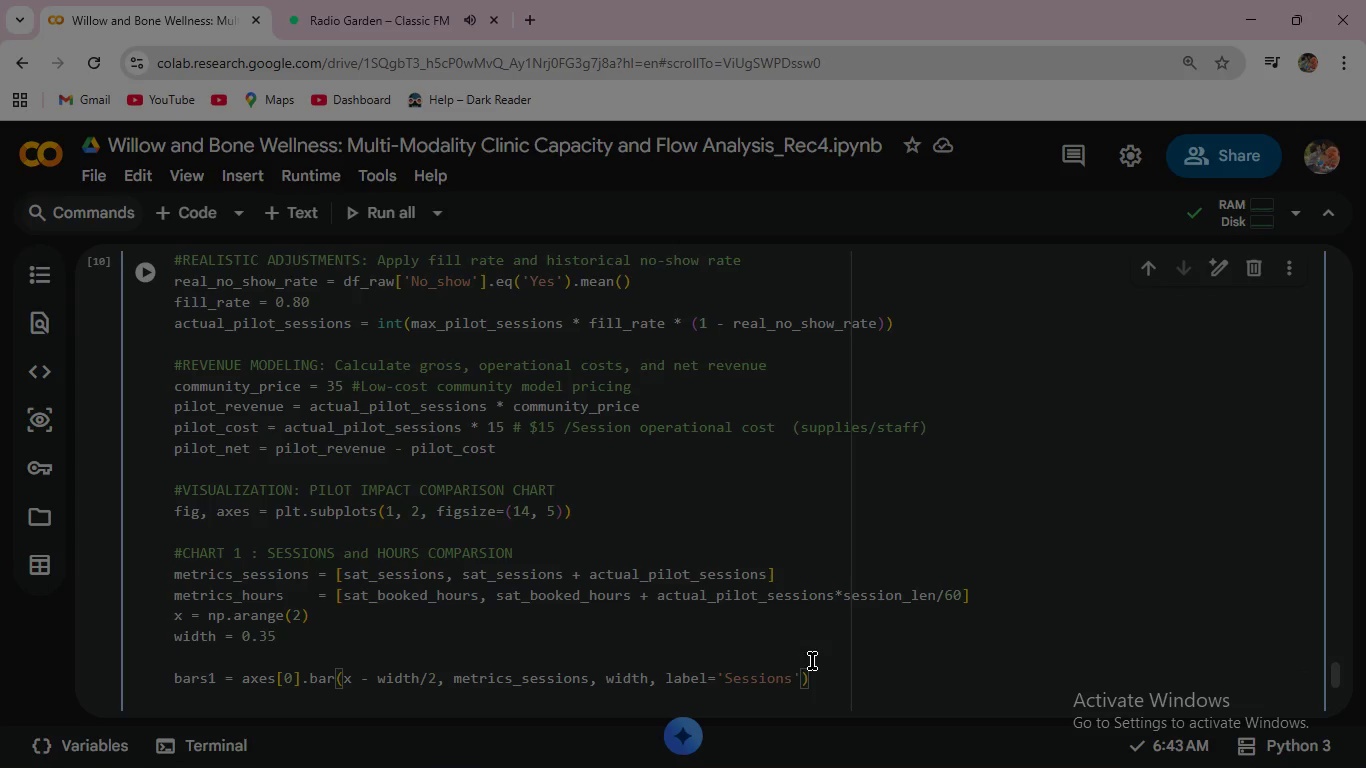 
key(ArrowRight)
 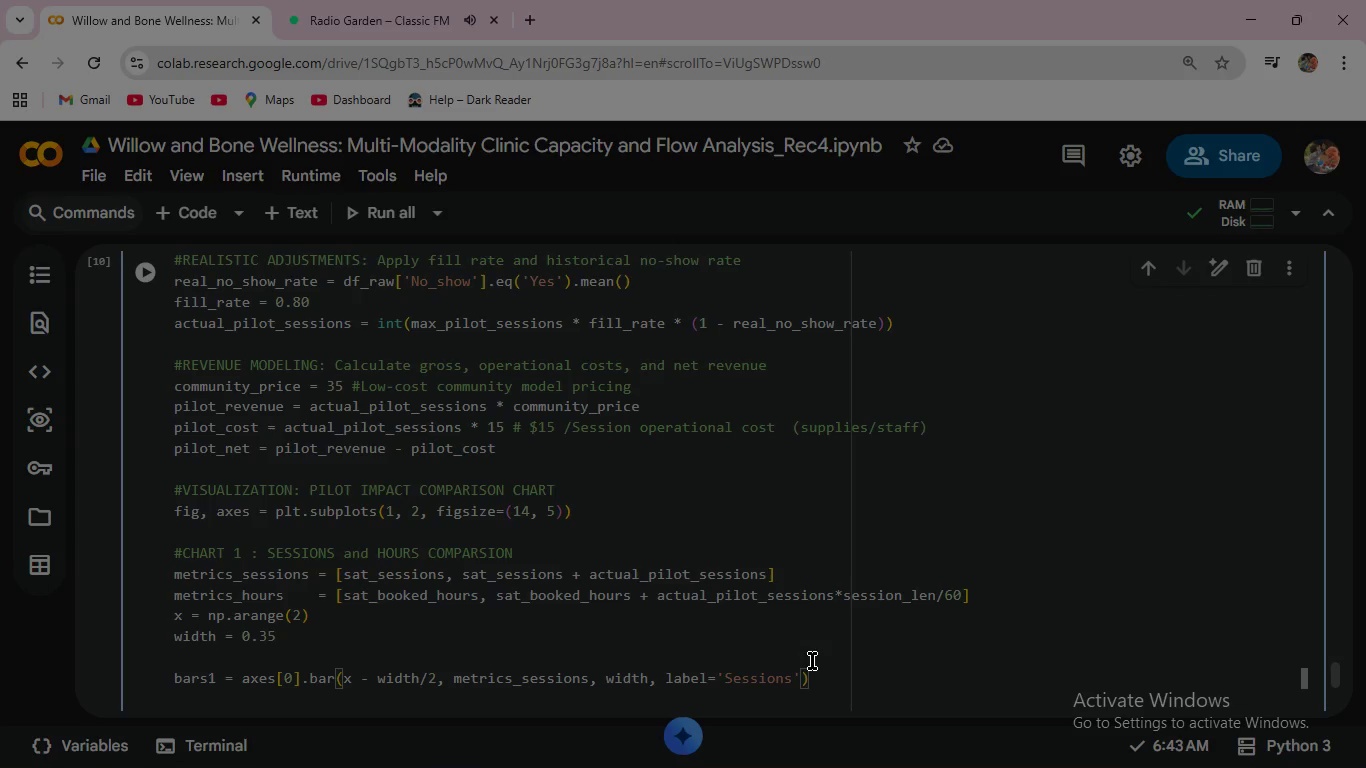 
type(, color='#2E7D32)
 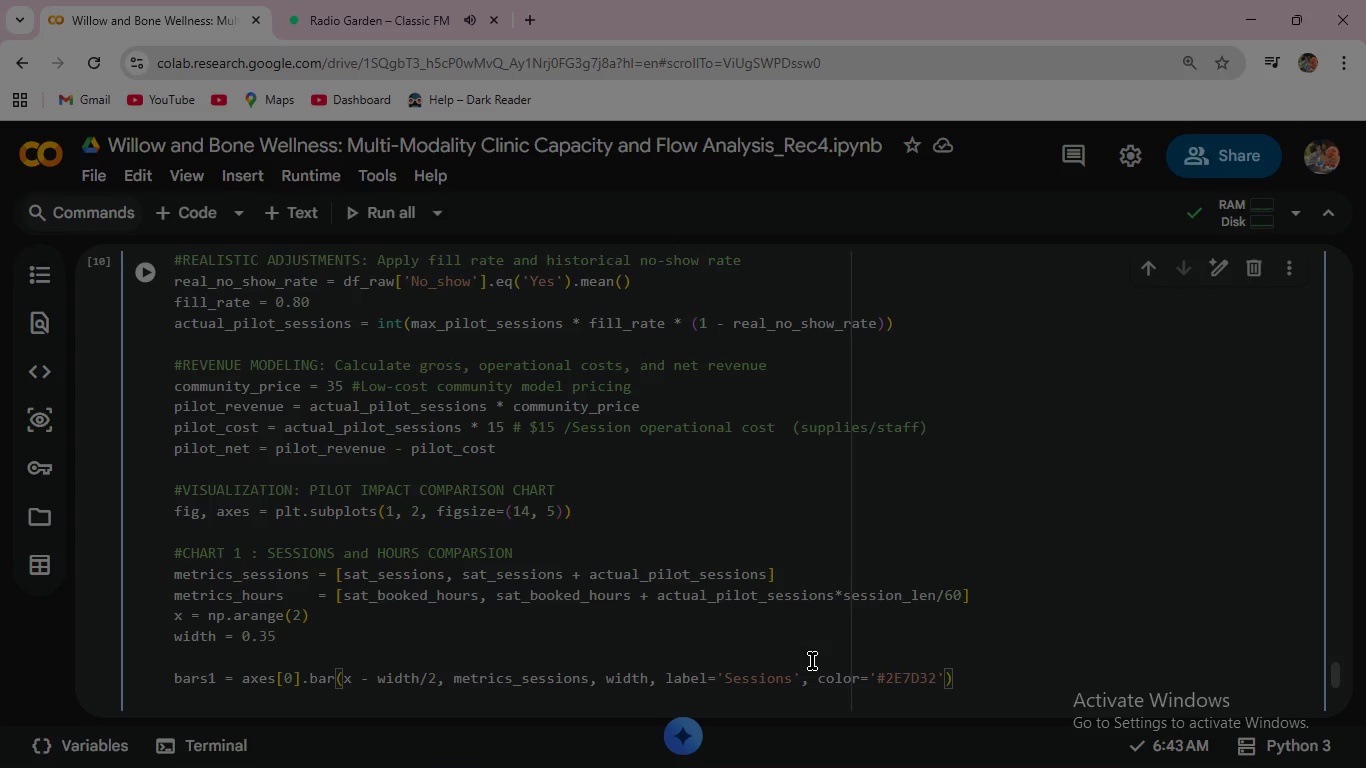 
key(ArrowRight)
 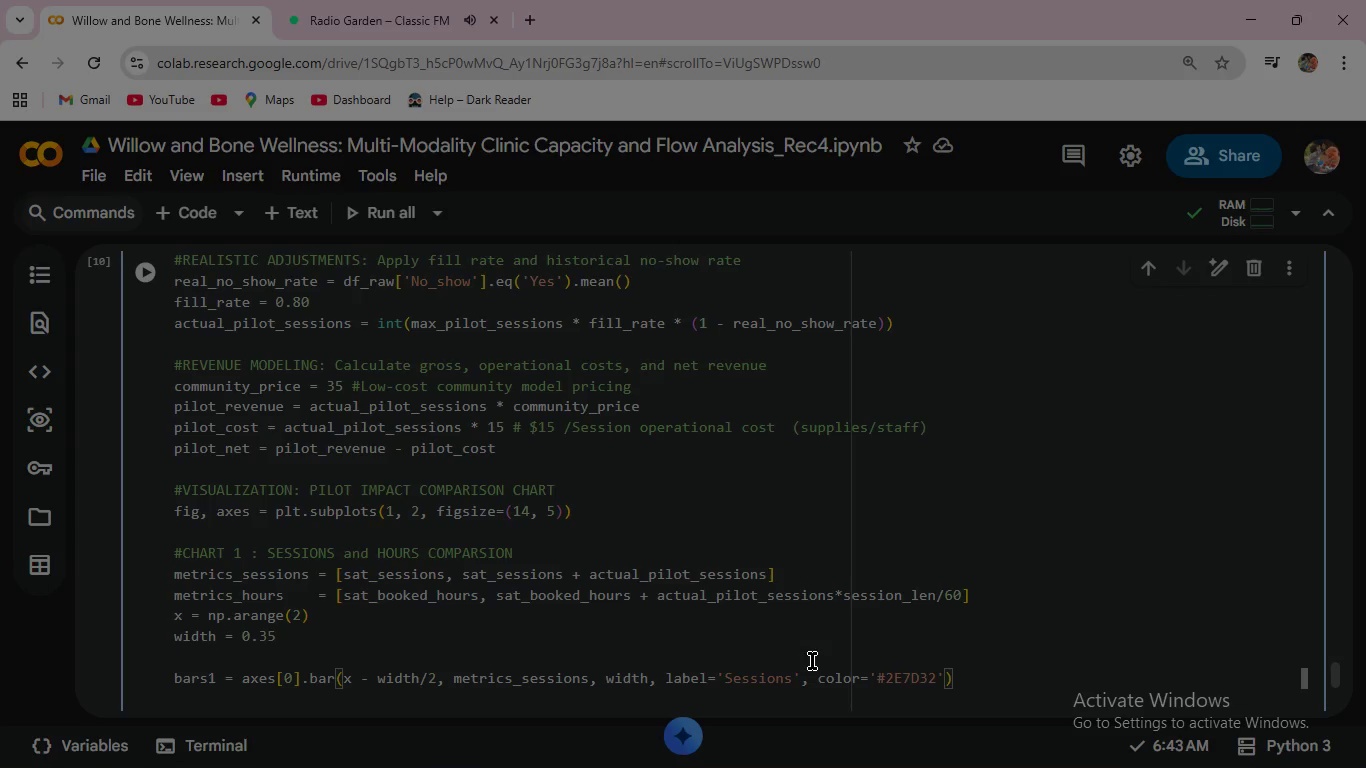 
key(Comma)
 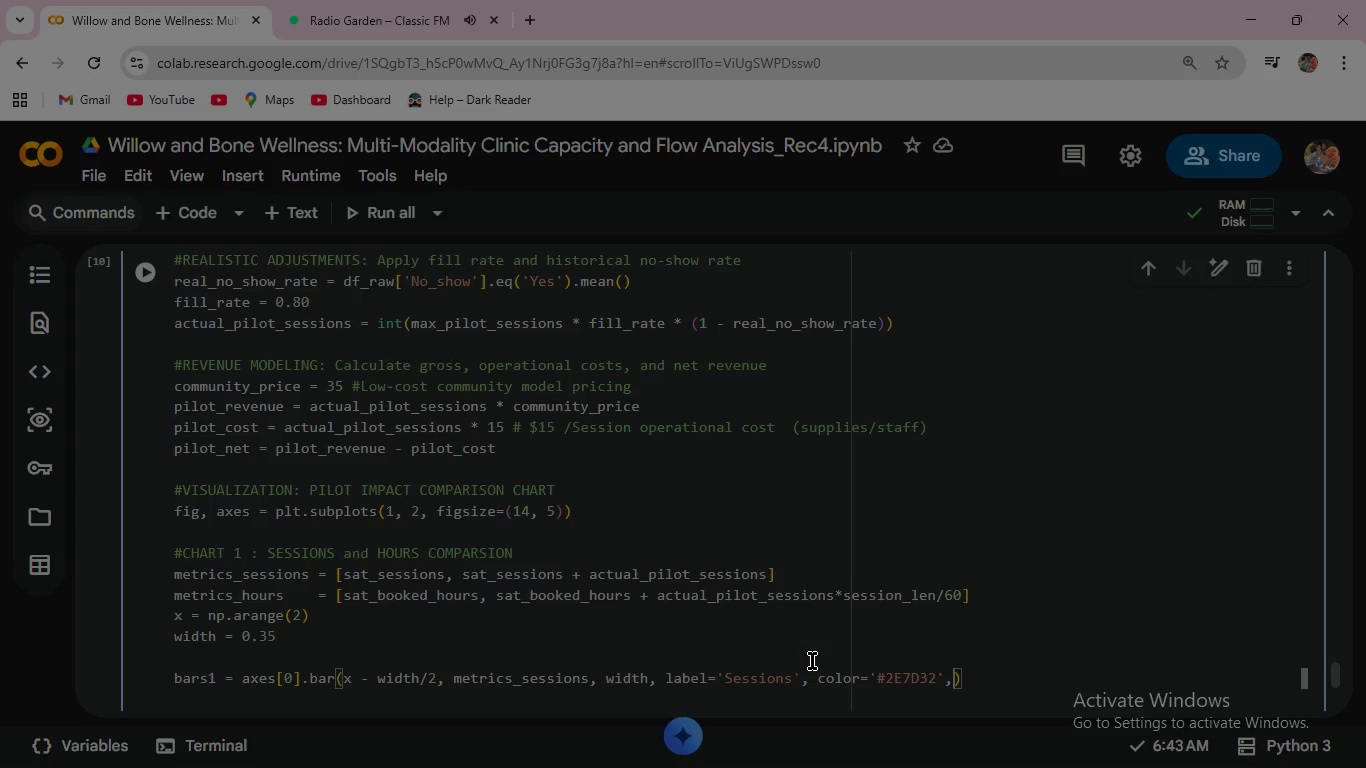 
key(Space)
 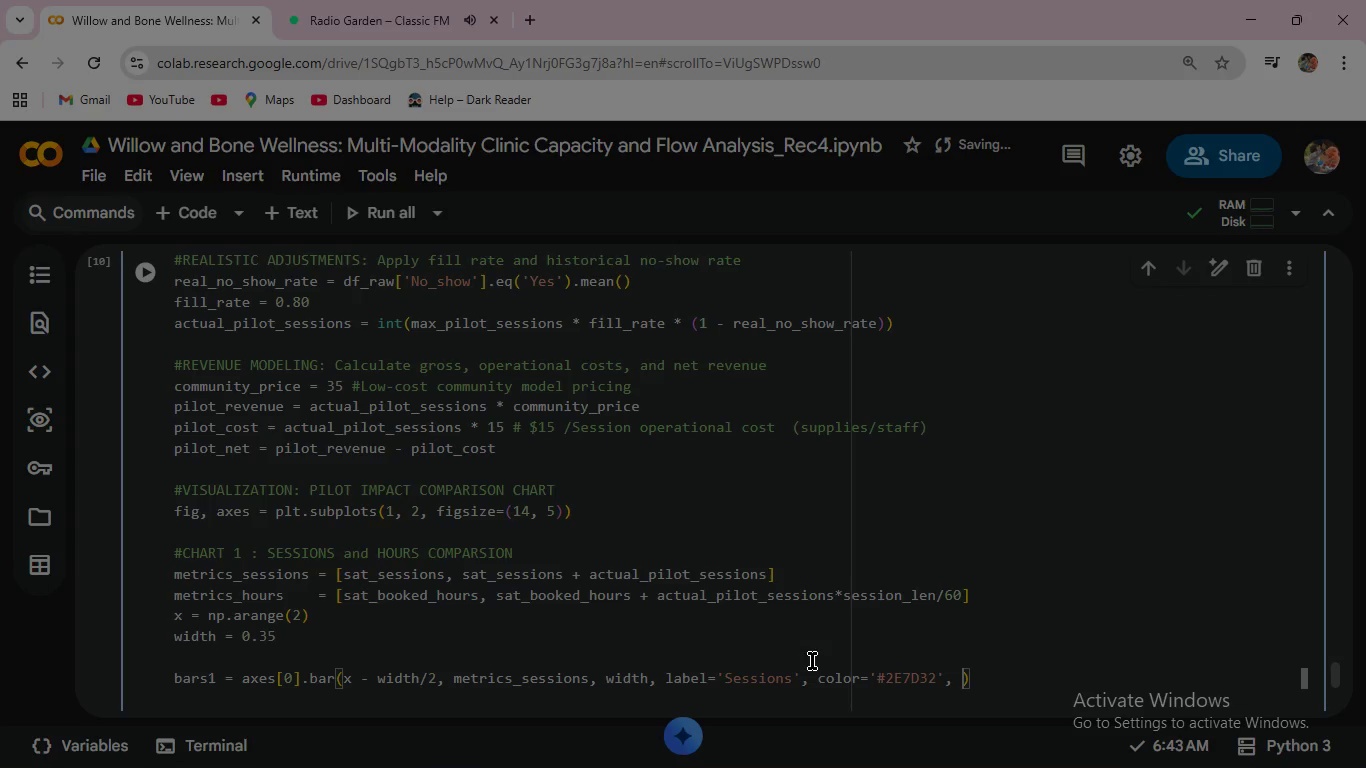 
type(alpha=0.9)
 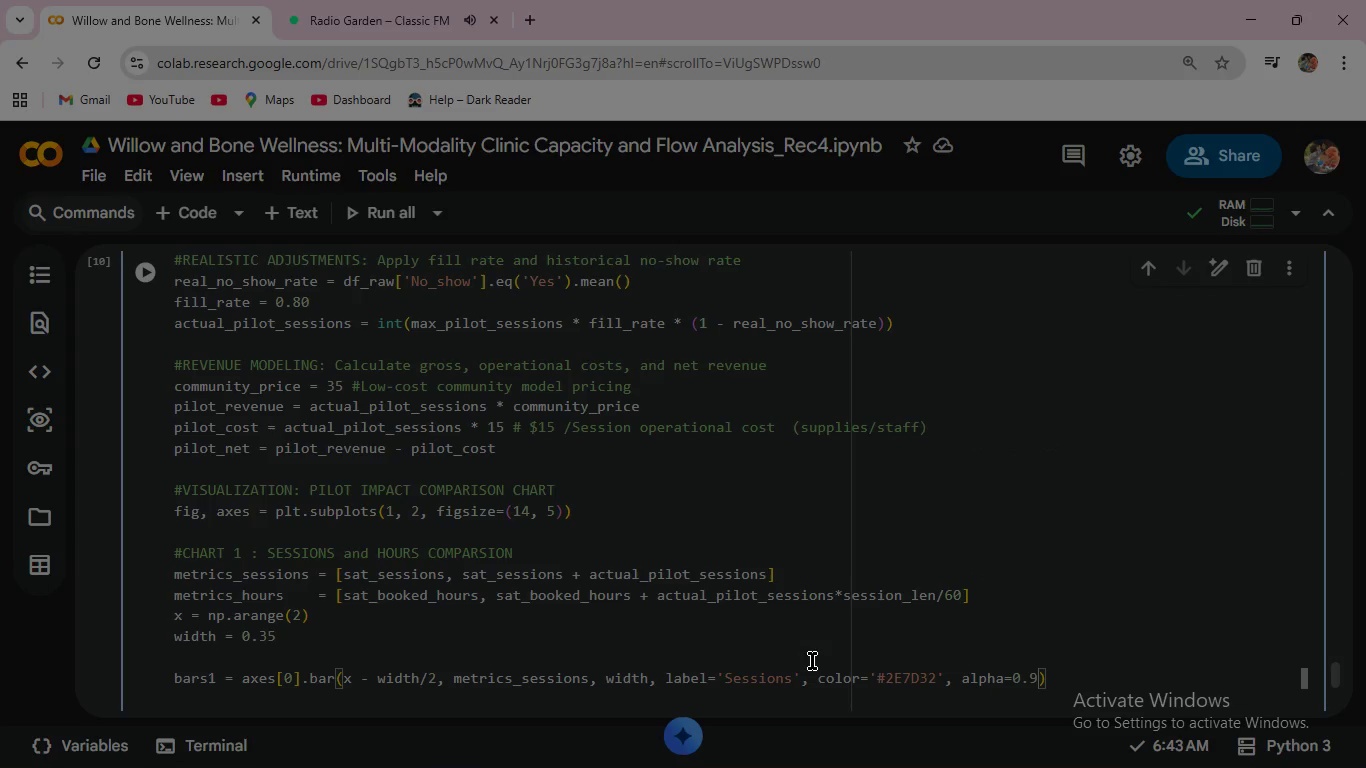 
key(ArrowRight)
 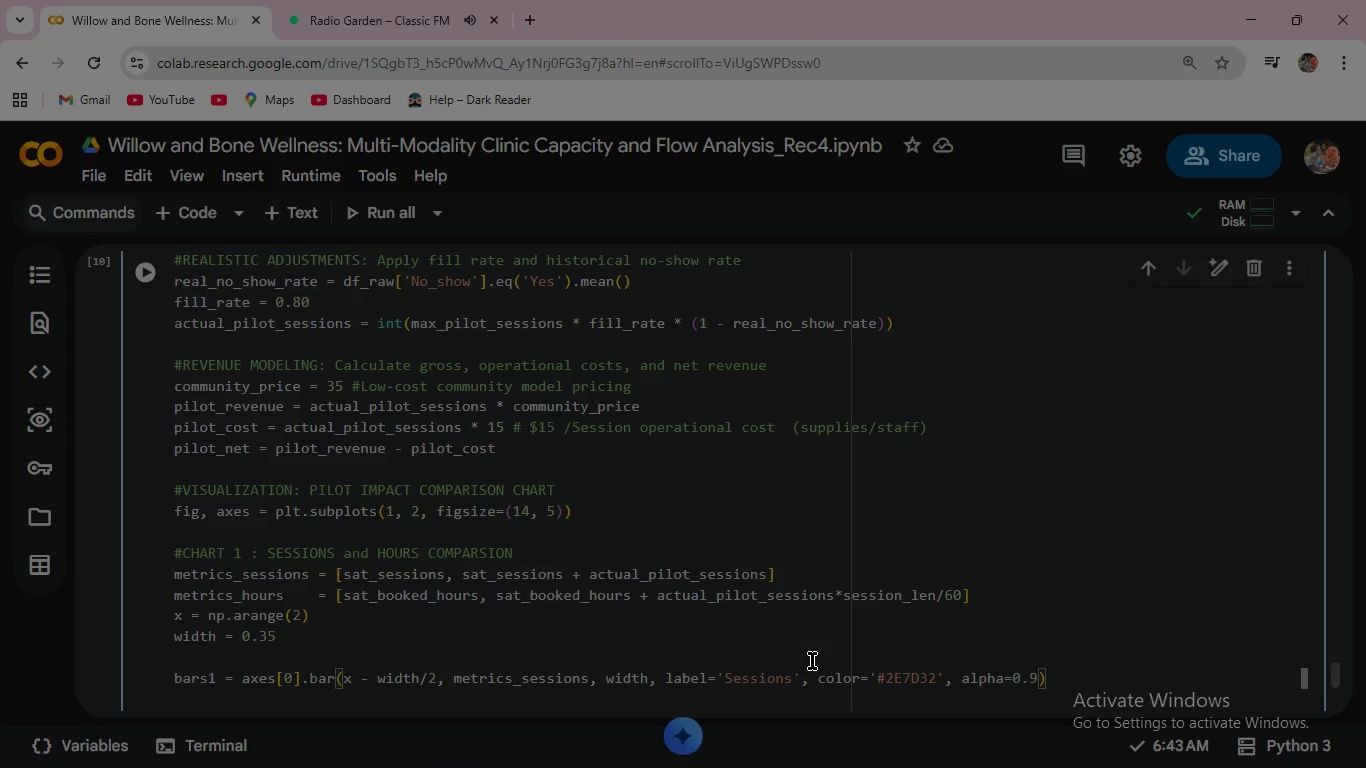 
key(Enter)
 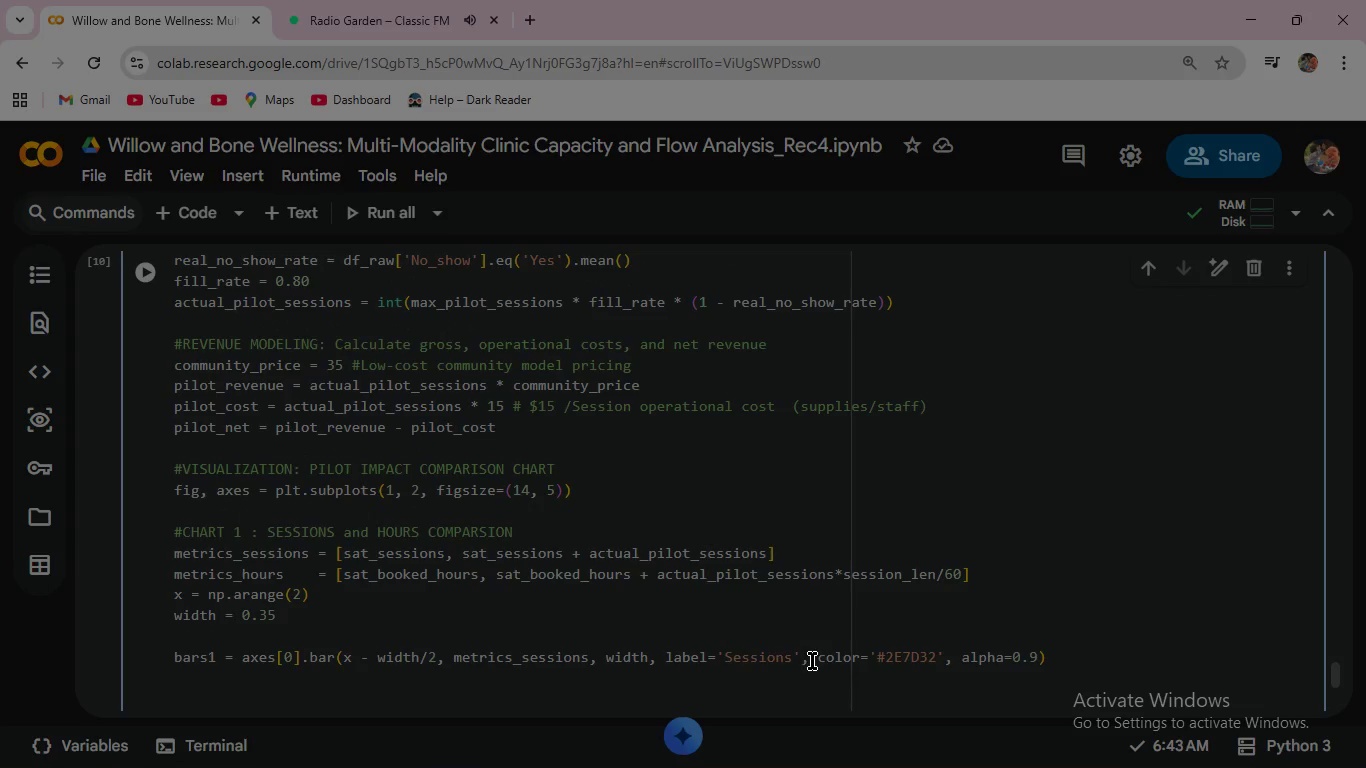 
type(bars2 = axes[0)
 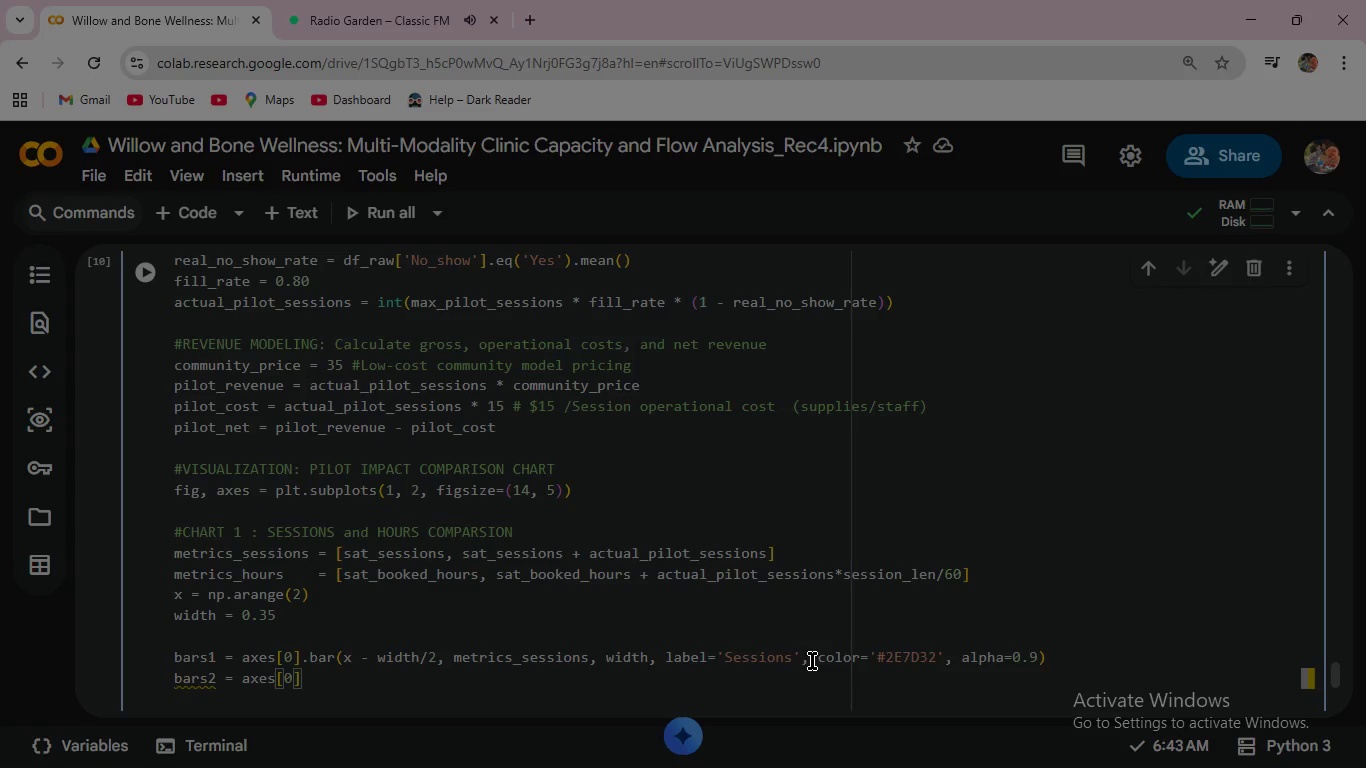 
key(ArrowRight)
 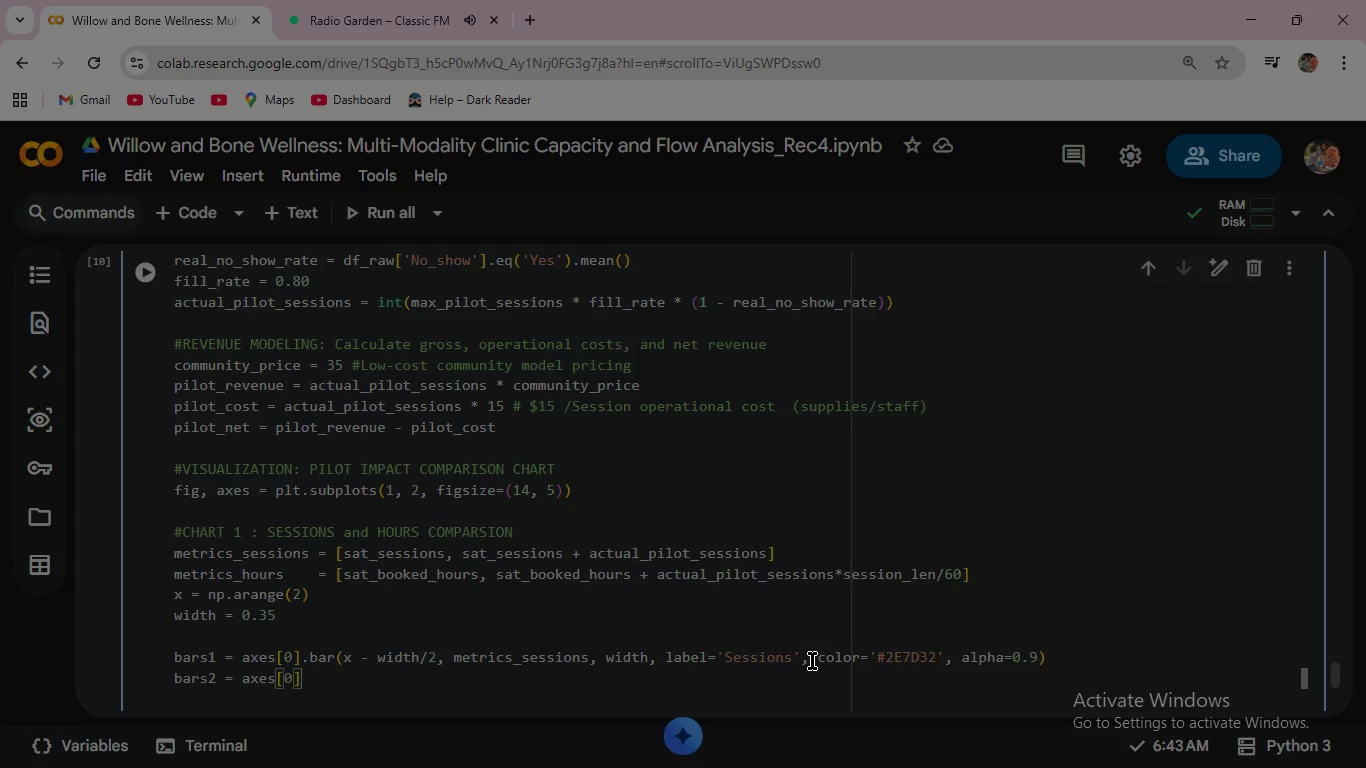 
type(.bar(x + width/2, metrics)
 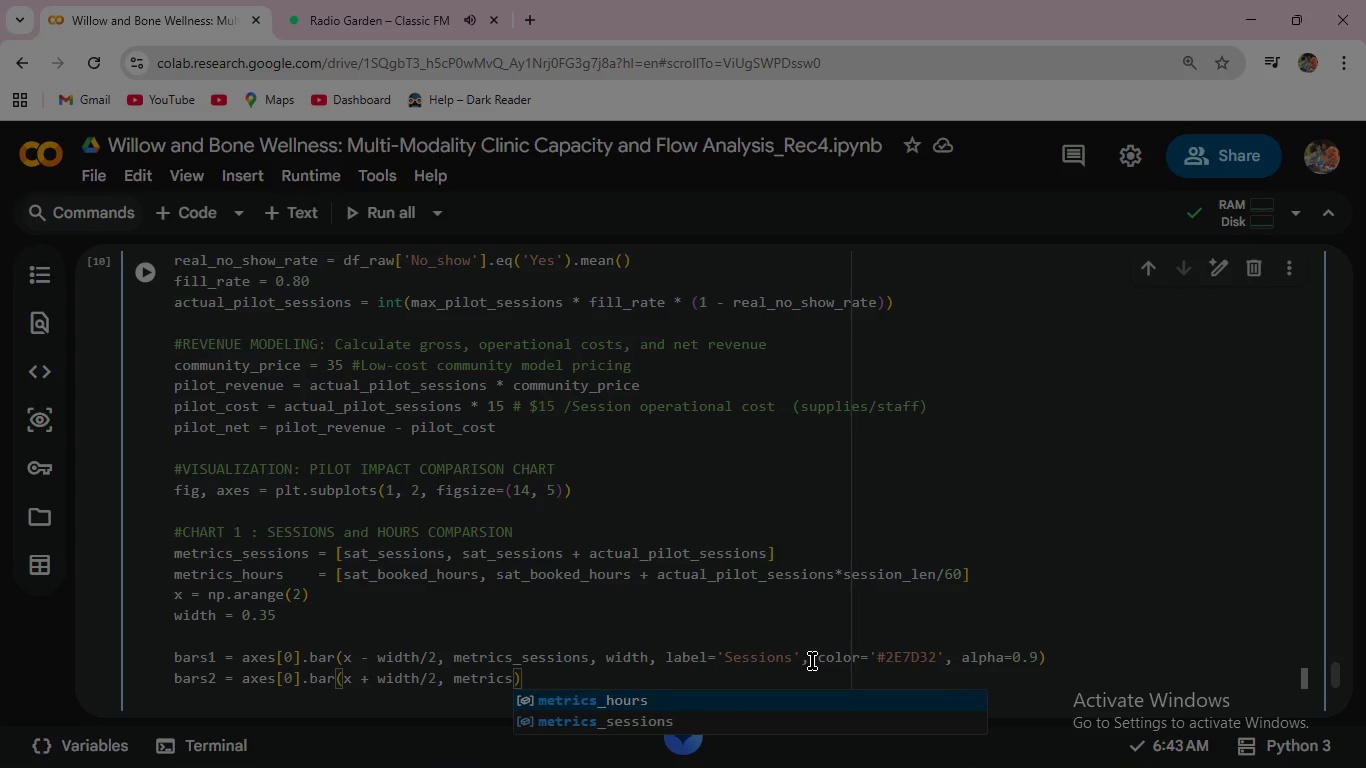 
key(Enter)
 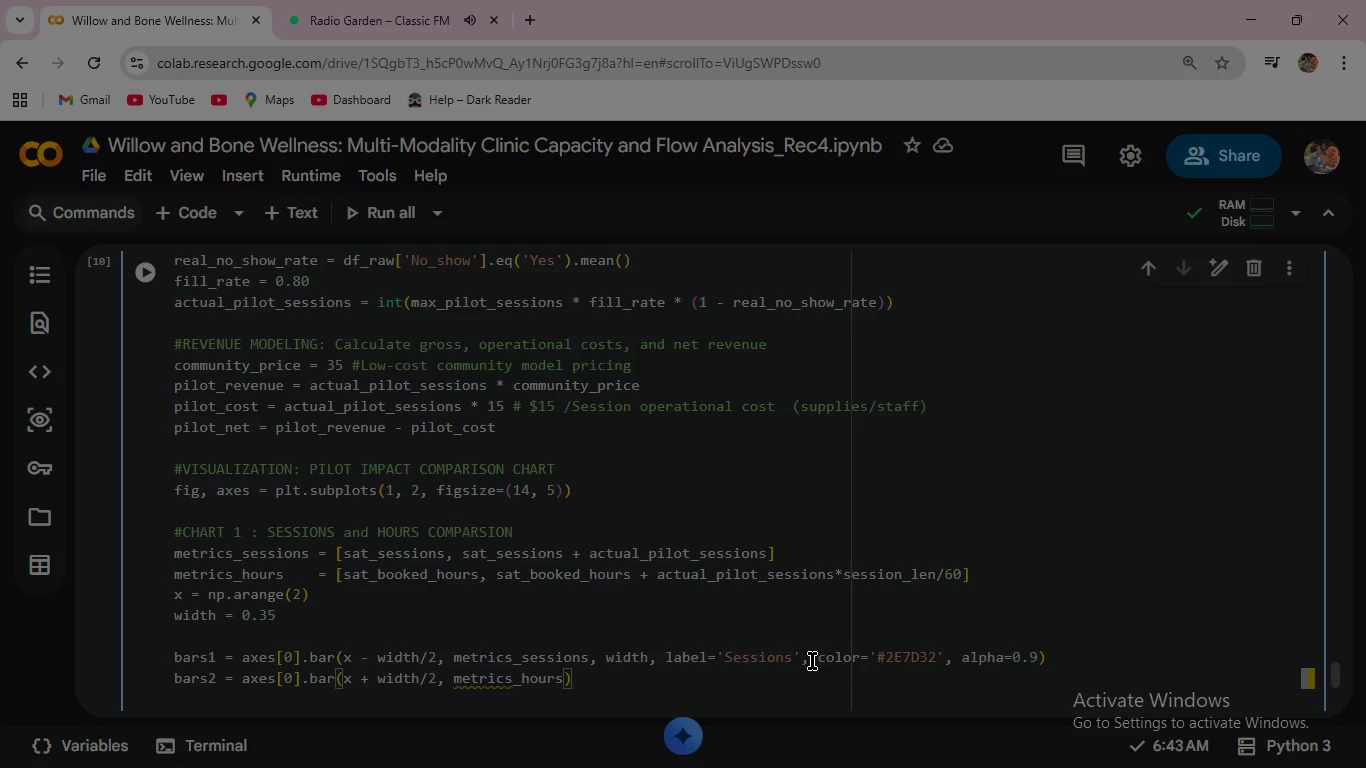 
key(Comma)
 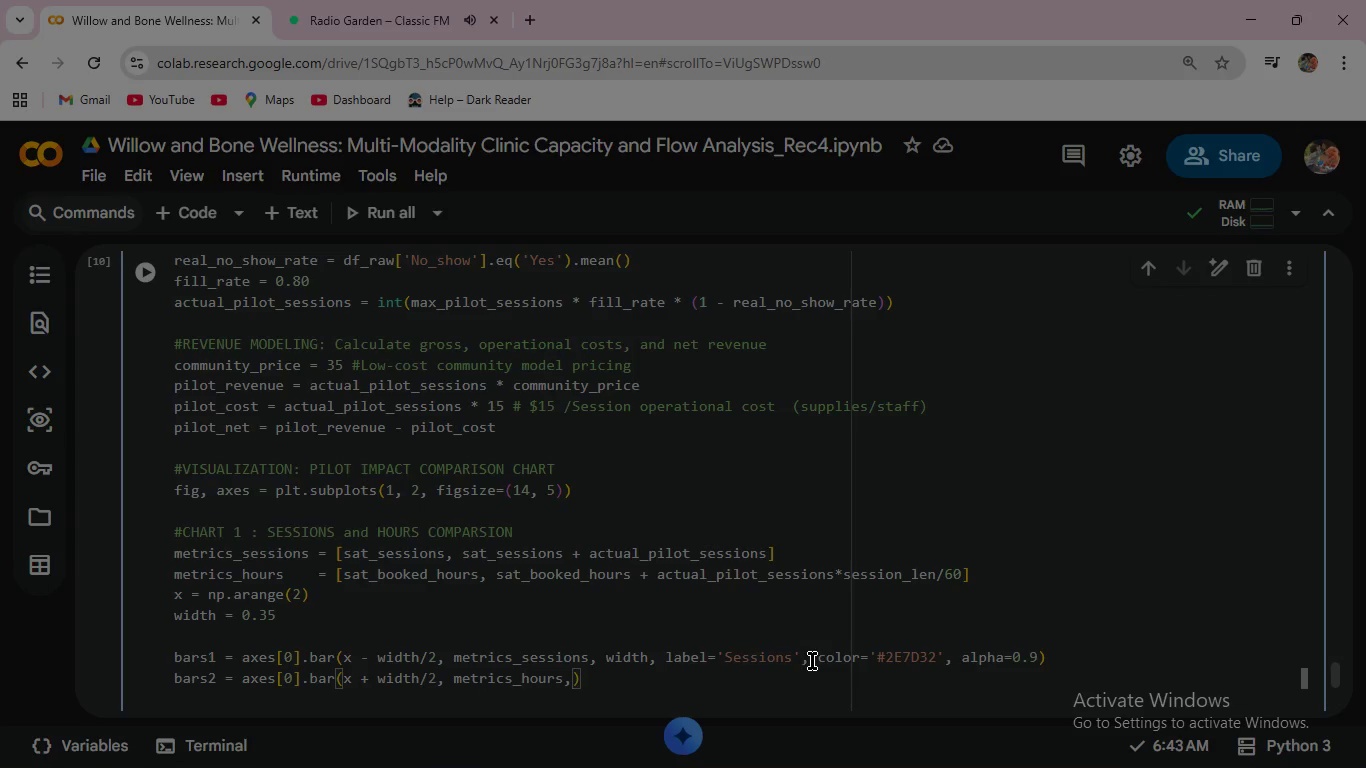 
type( width, label='Booked Hours)
 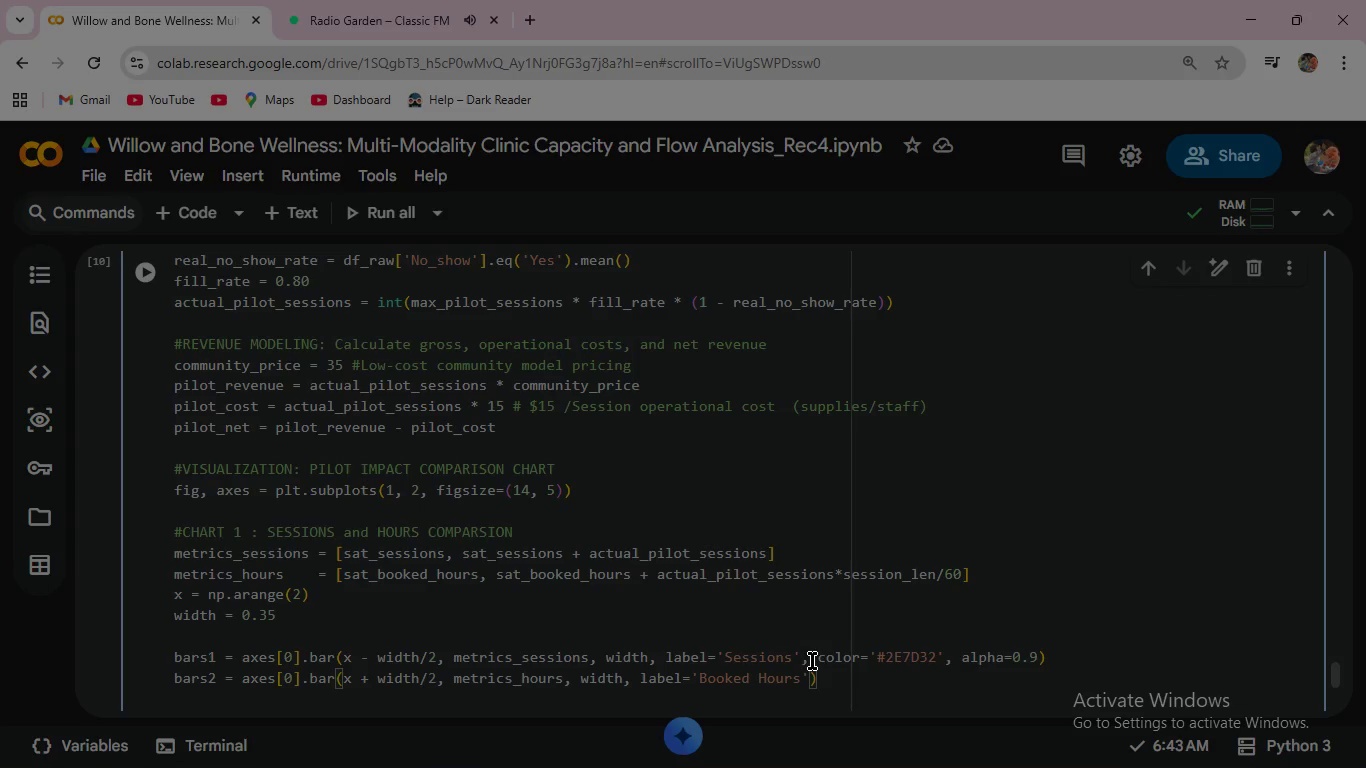 
key(ArrowRight)
 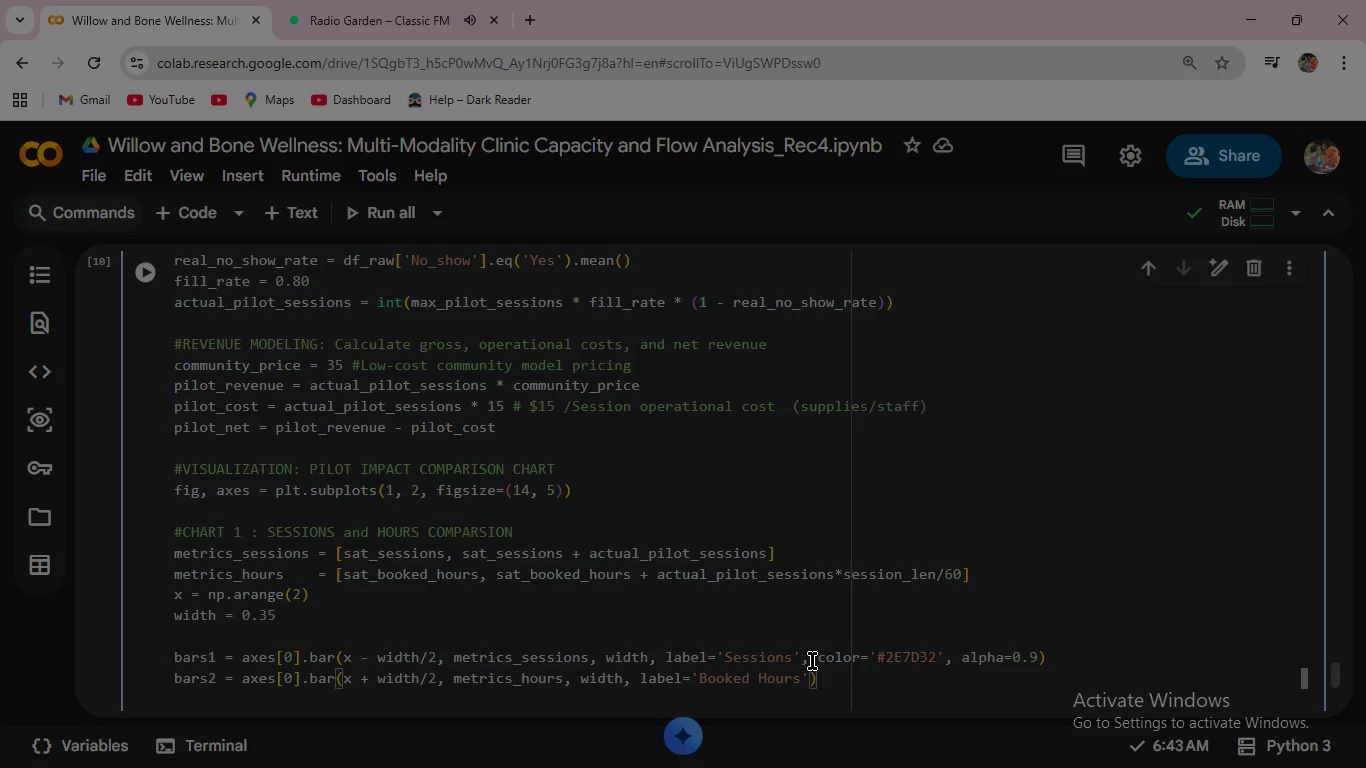 
key(Comma)
 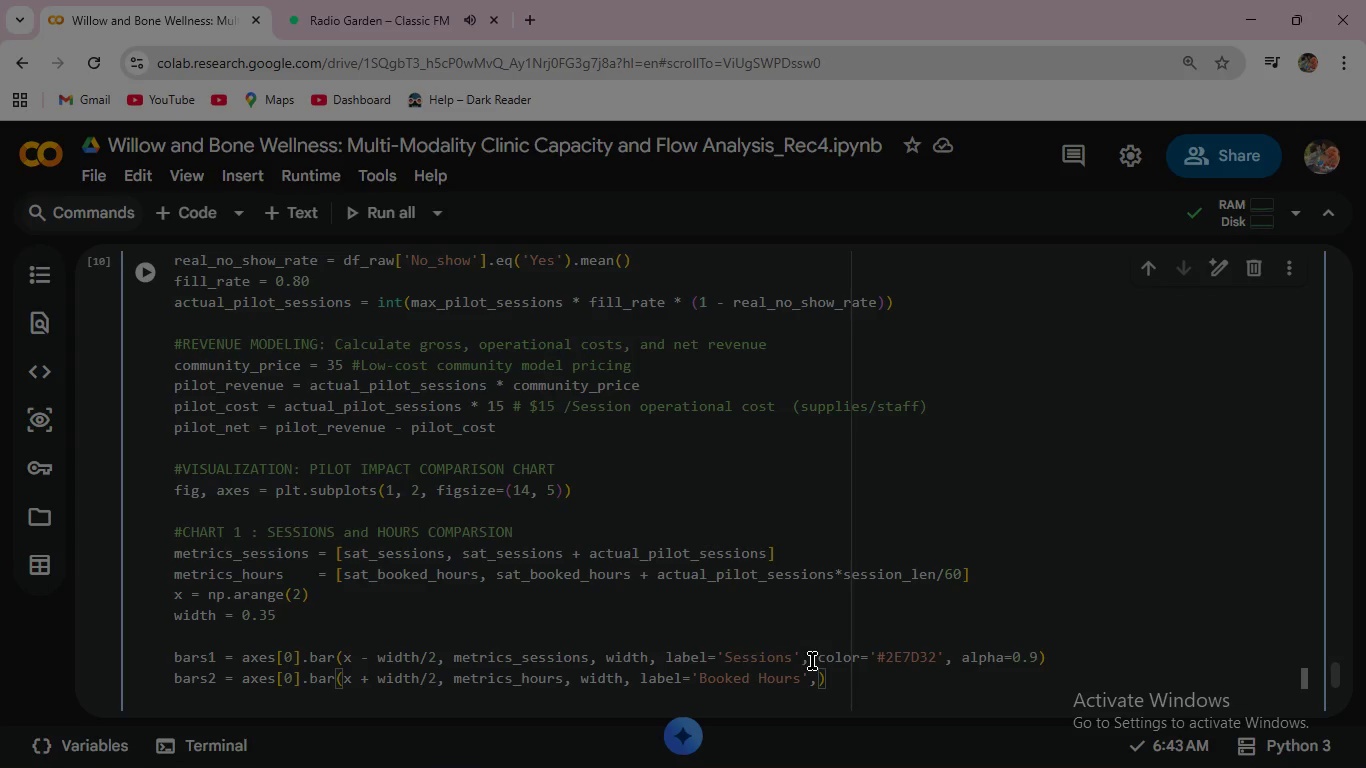 
type( color='#1976D2)
 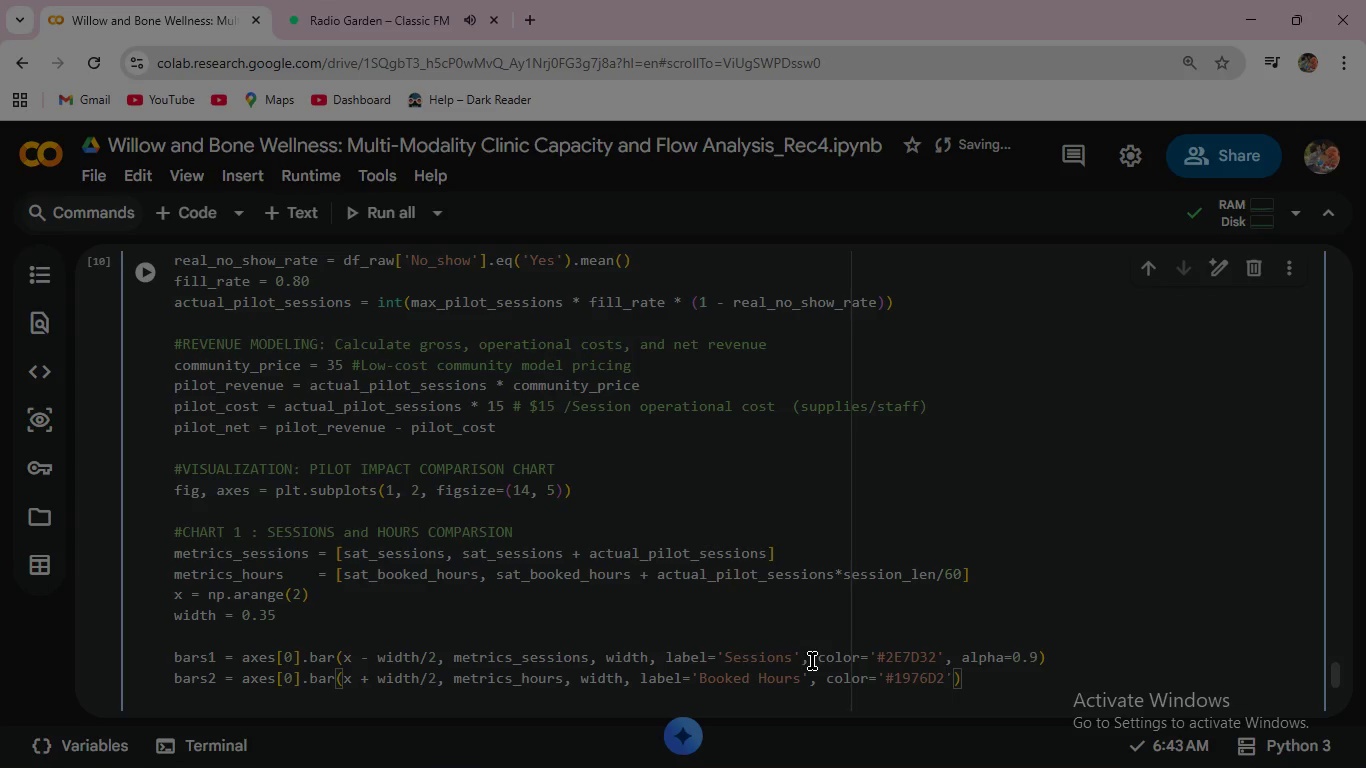 
key(ArrowRight)
 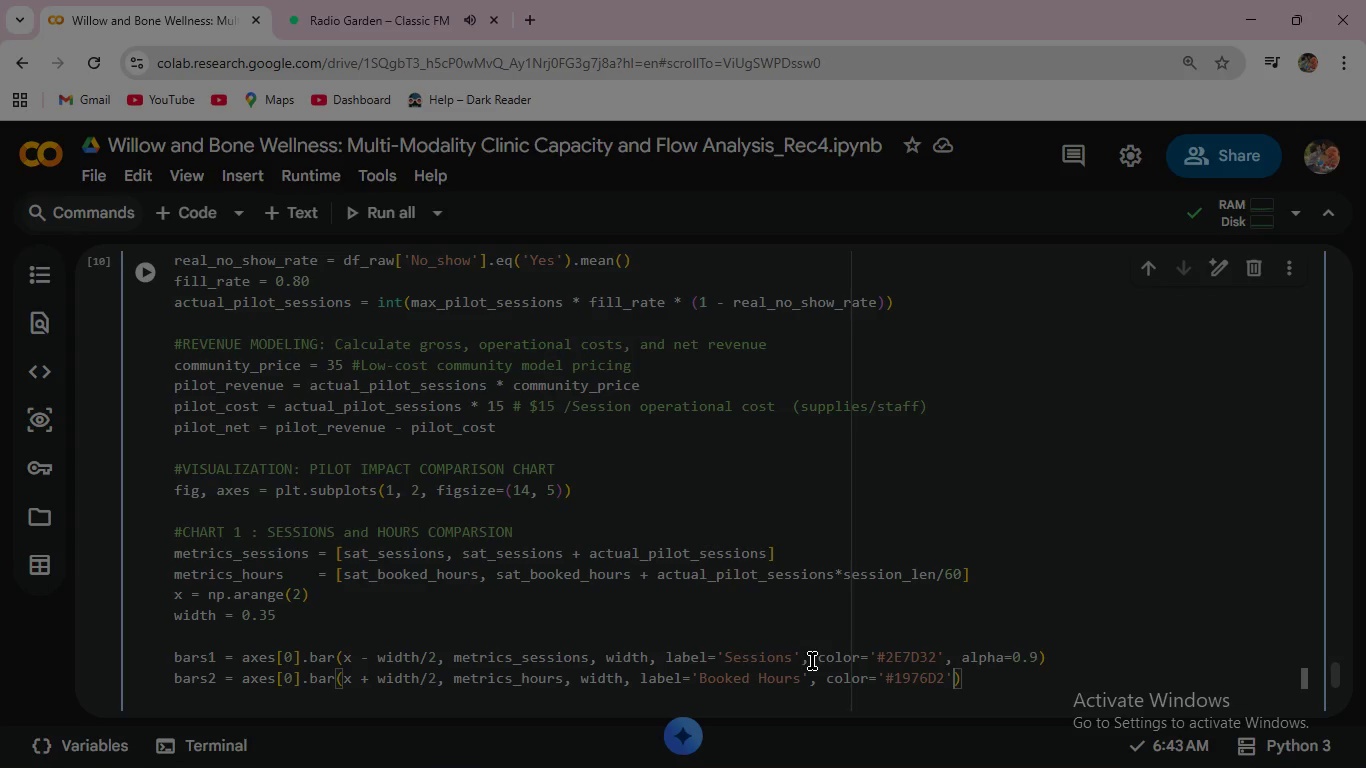 
type(, alpha=0.9)
 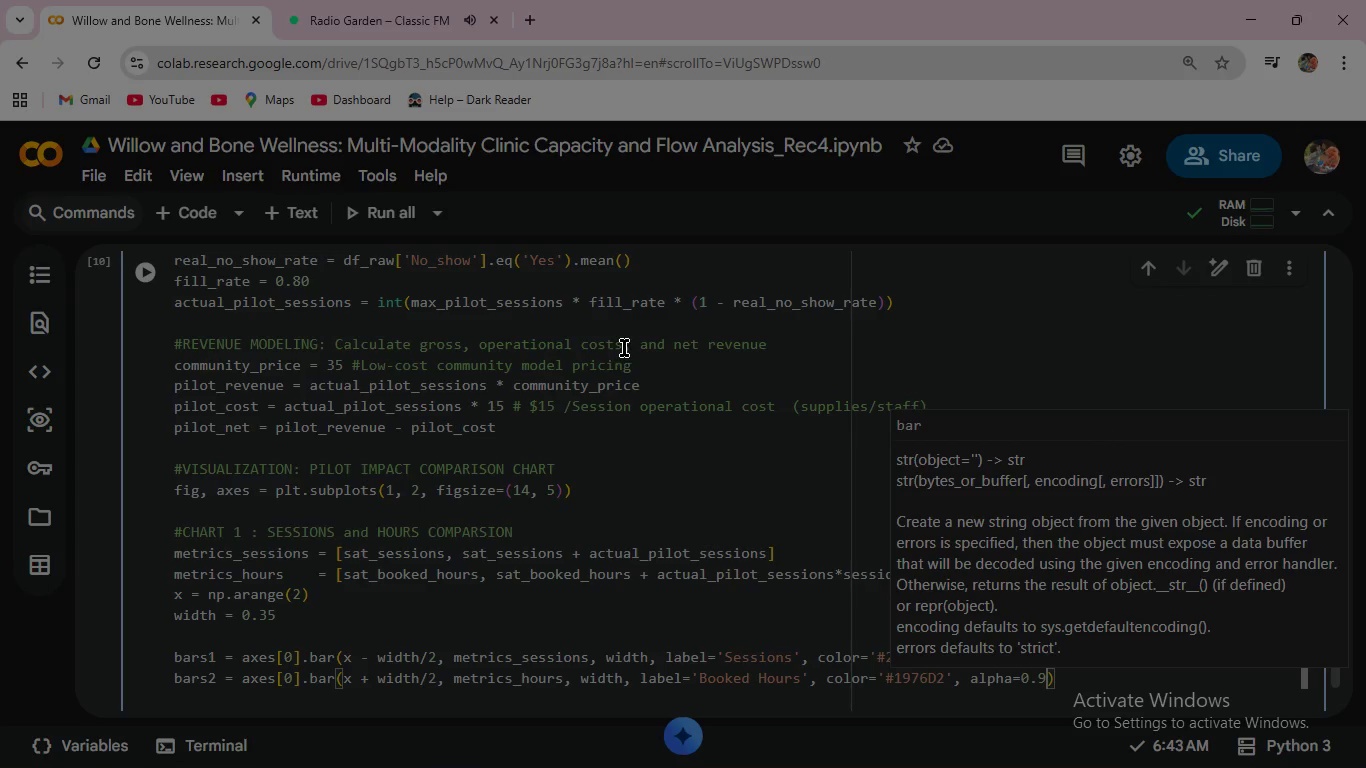 
left_click([806, 629])
 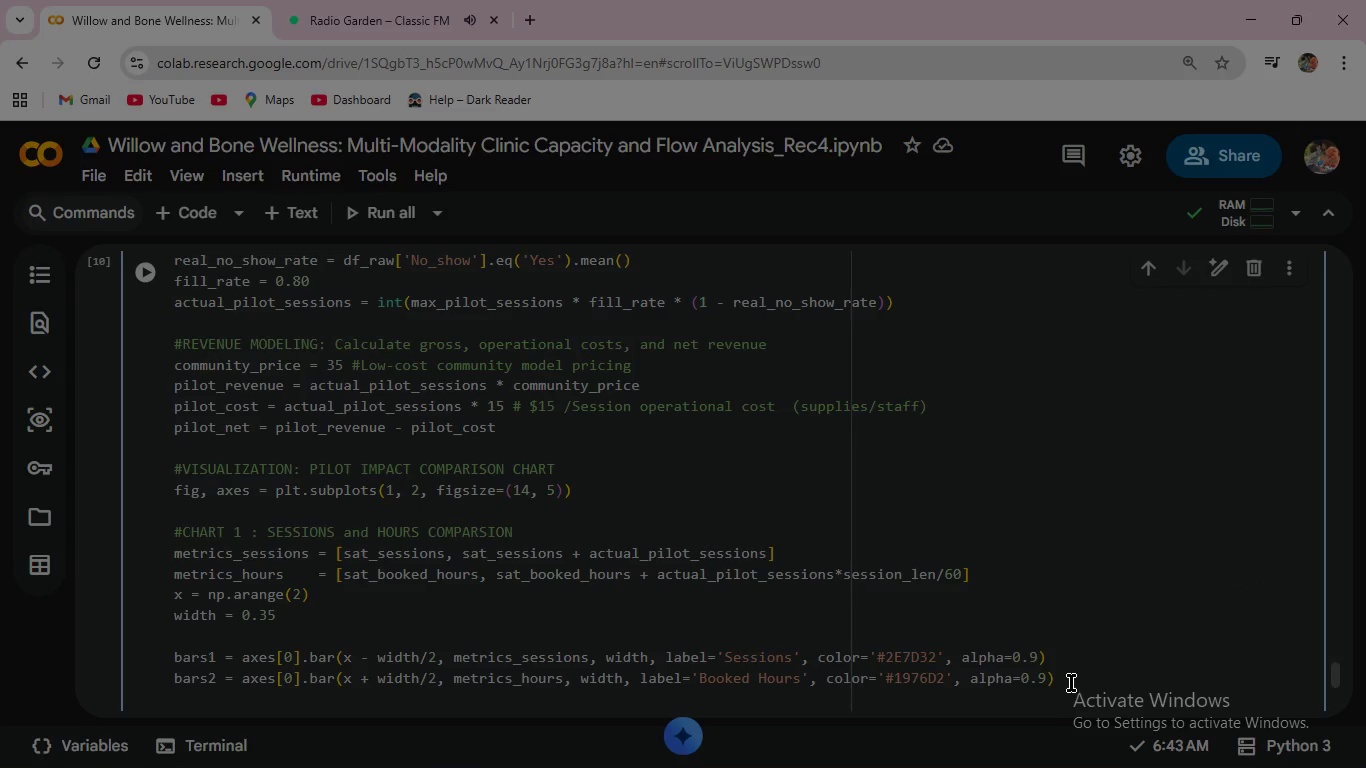 
left_click([1073, 677])
 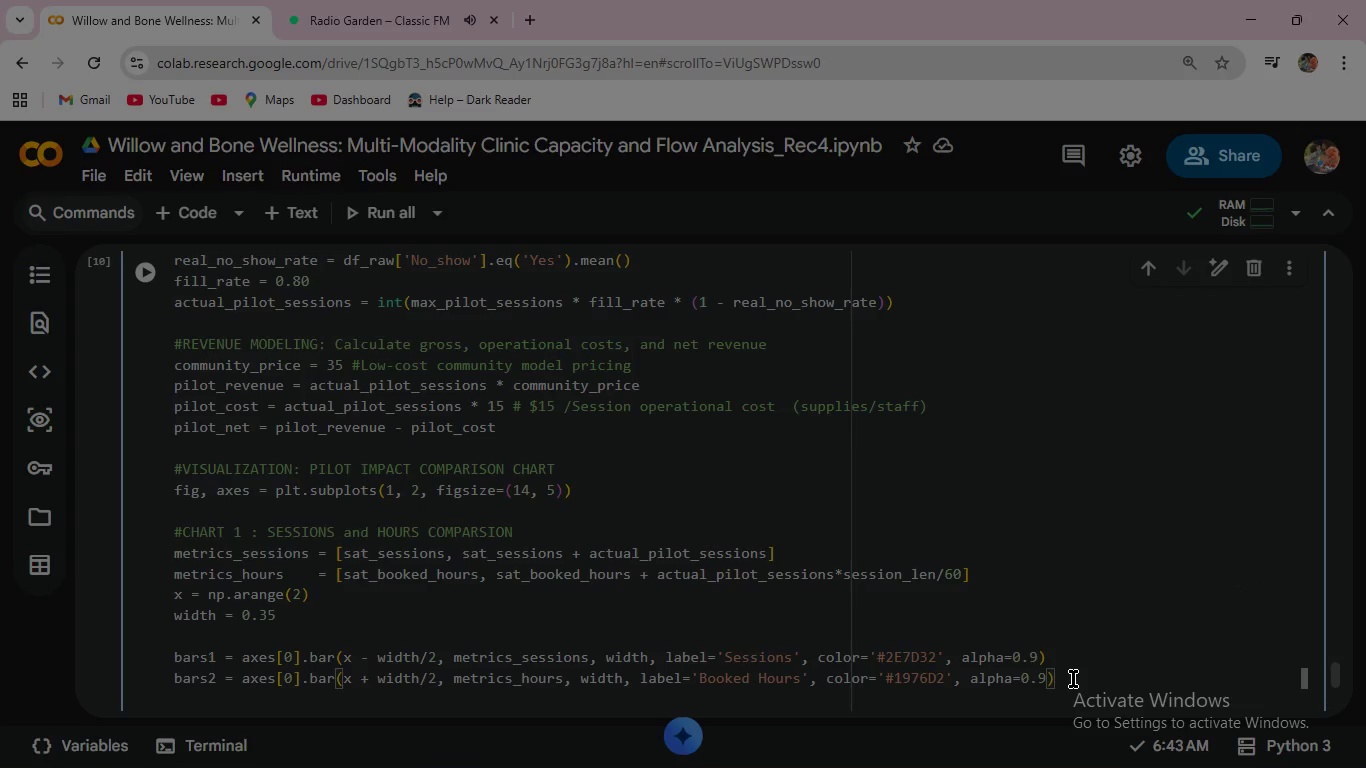 
wait(9.83)
 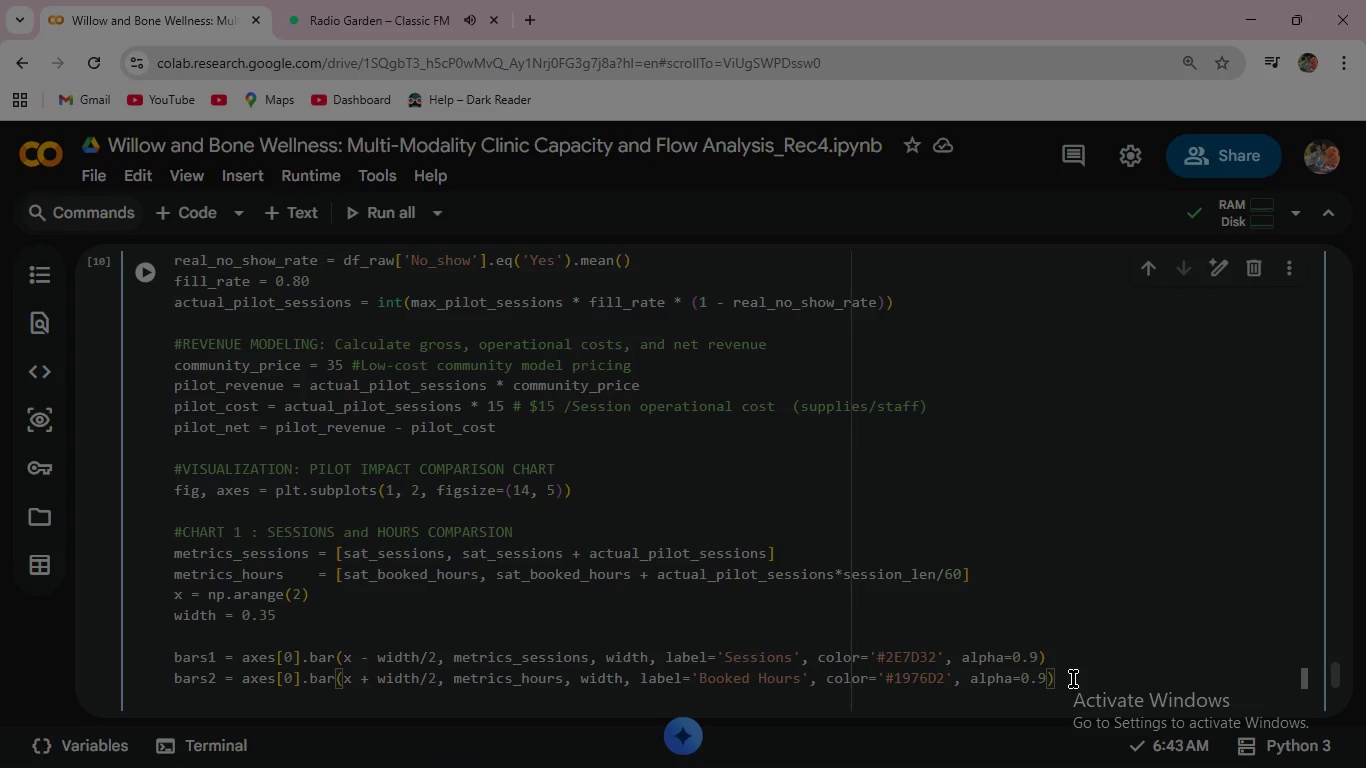 
left_click([146, 271])
 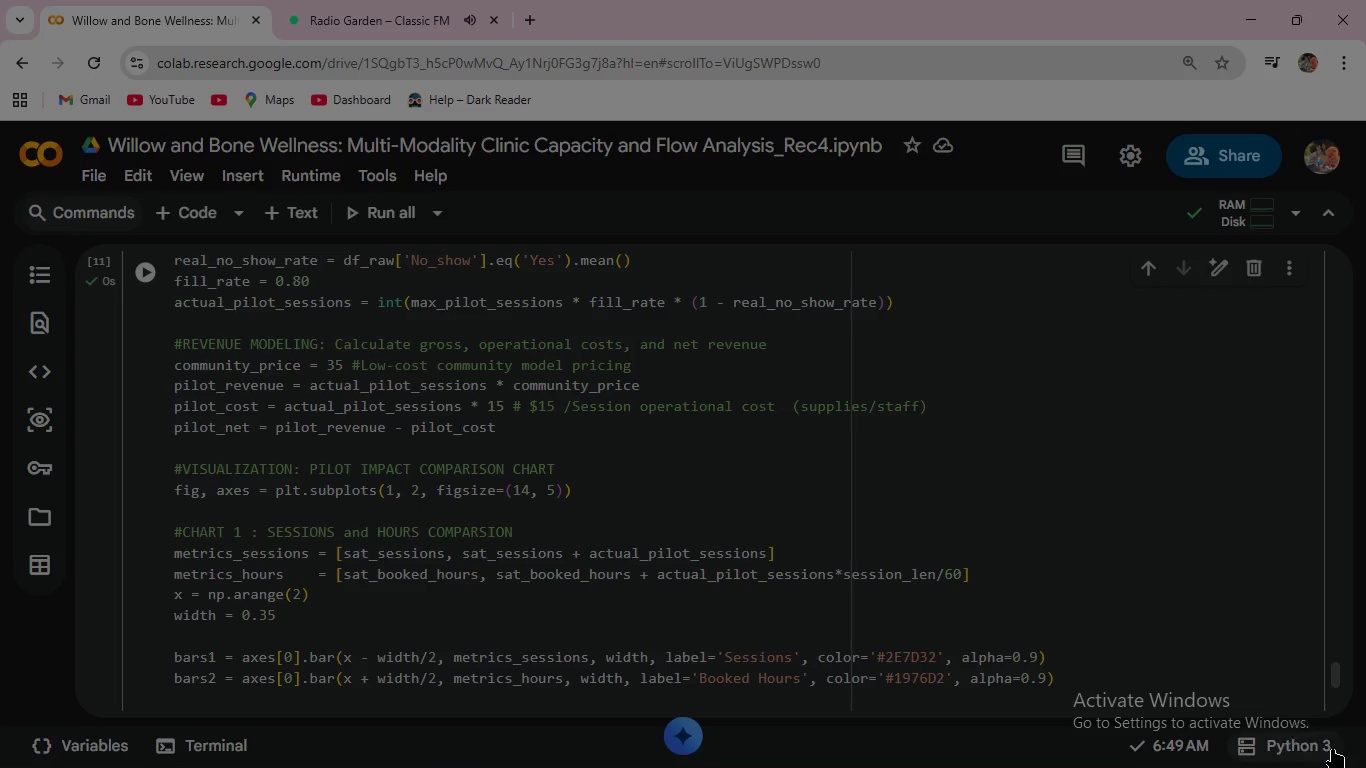 
scroll: coordinate [1104, 609], scroll_direction: down, amount: 6.0
 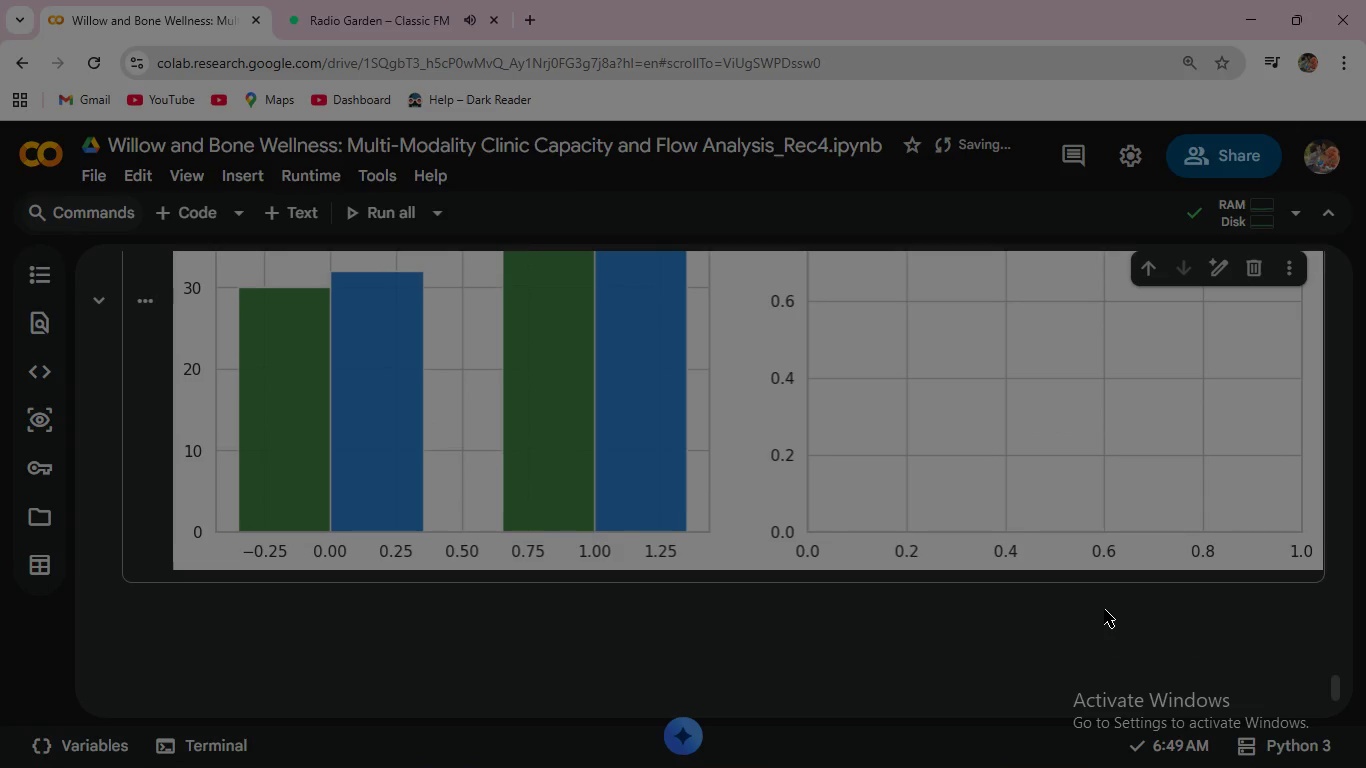 
scroll: coordinate [1104, 609], scroll_direction: up, amount: 6.0
 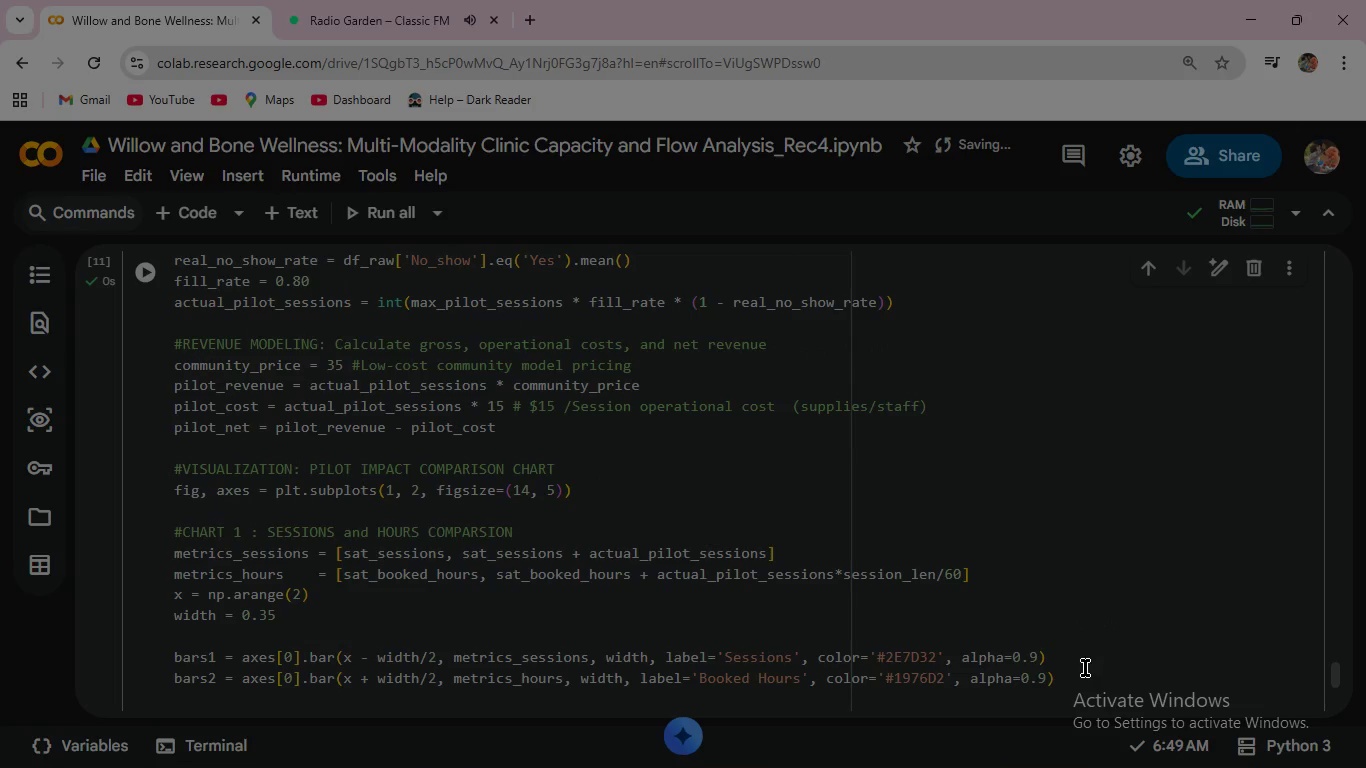 
left_click([1079, 674])
 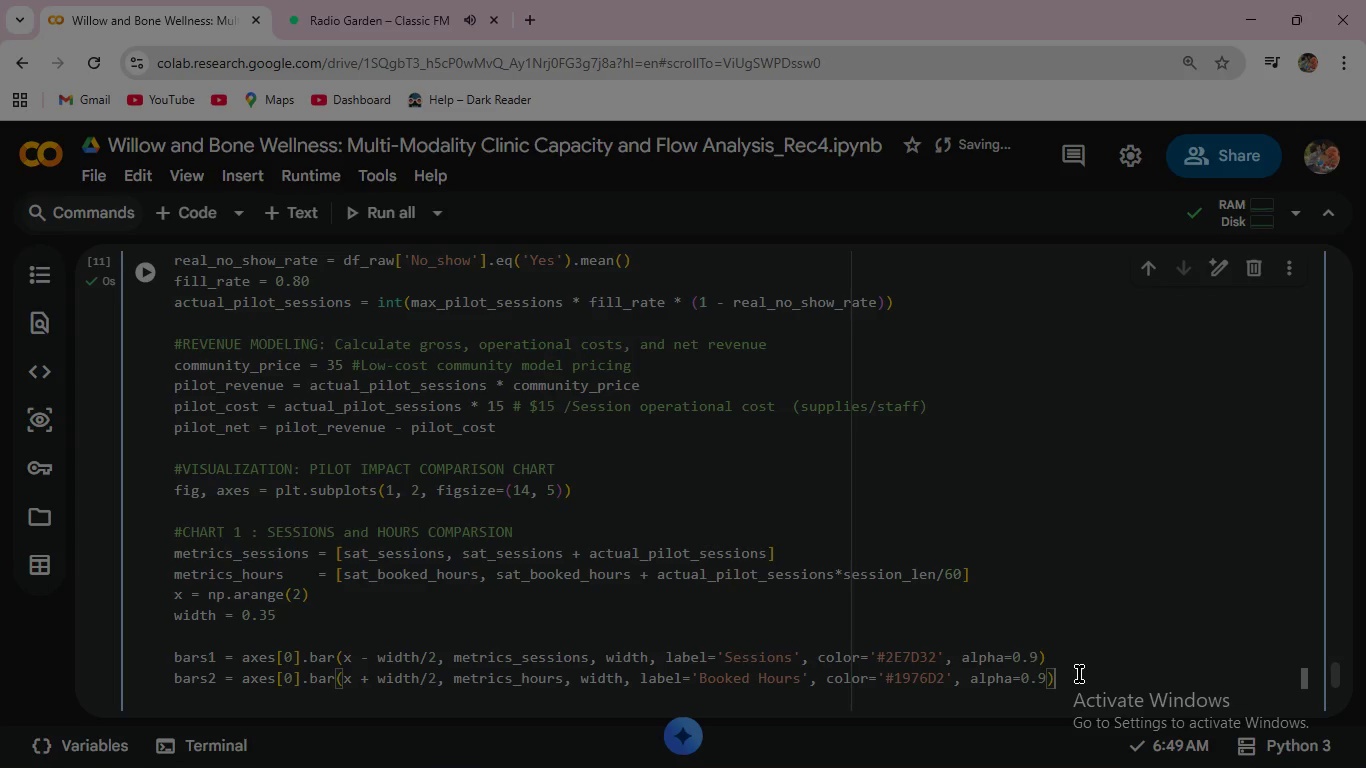 
left_click([1079, 674])
 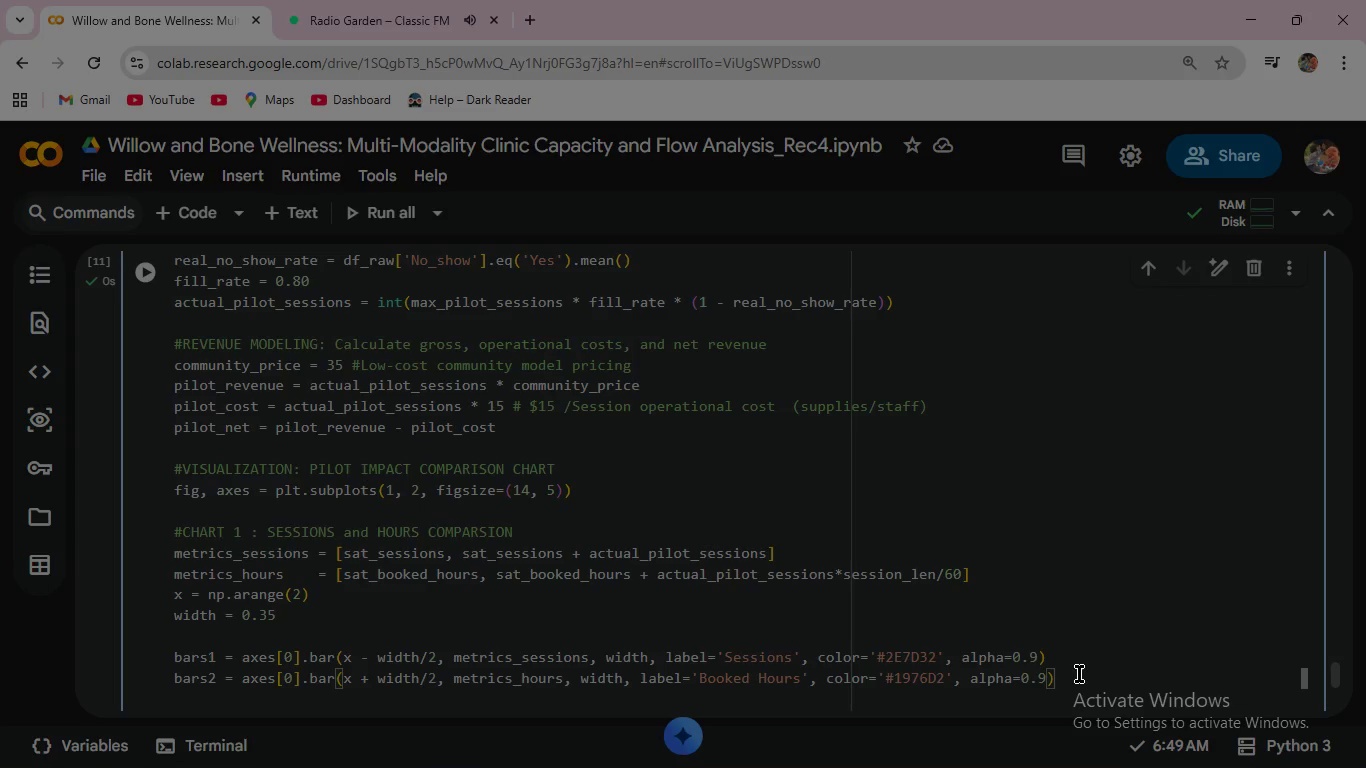 
wait(8.88)
 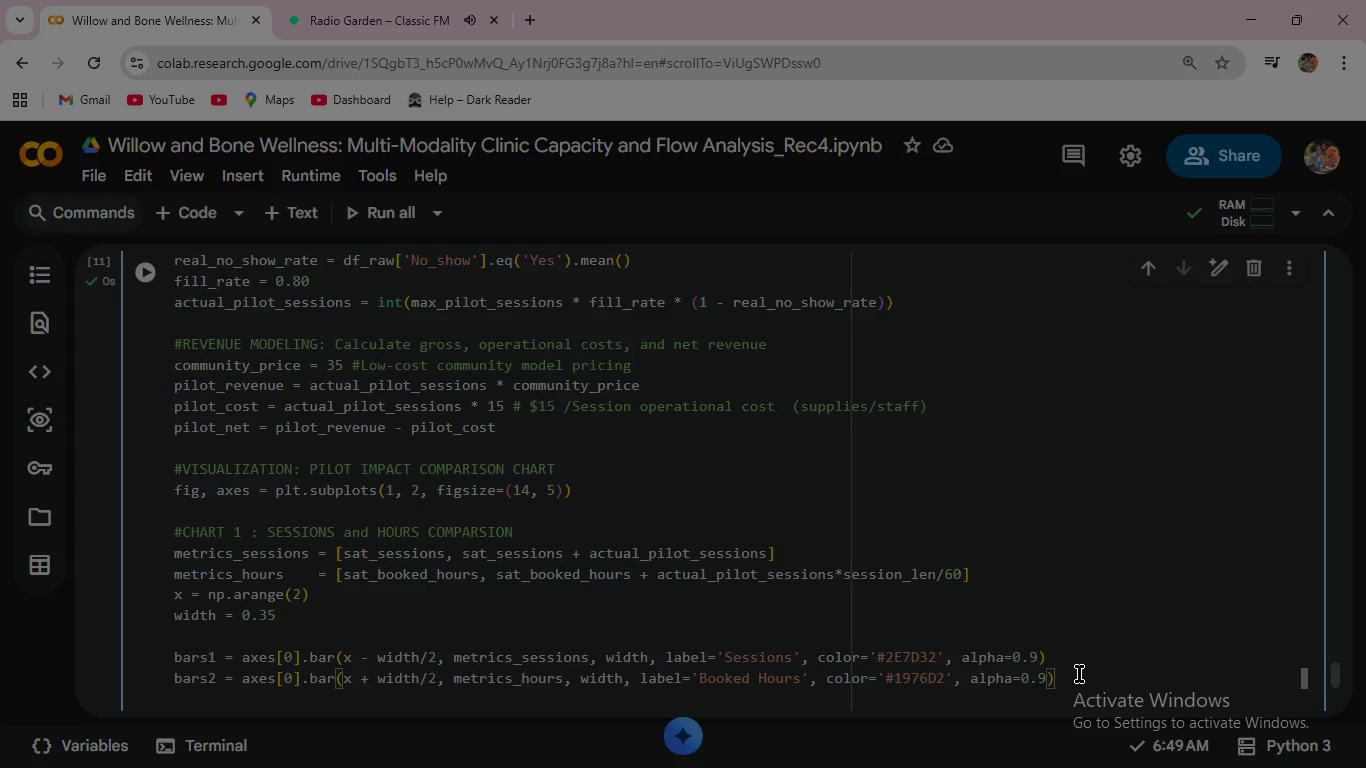 
scroll: coordinate [1079, 674], scroll_direction: down, amount: 6.0
 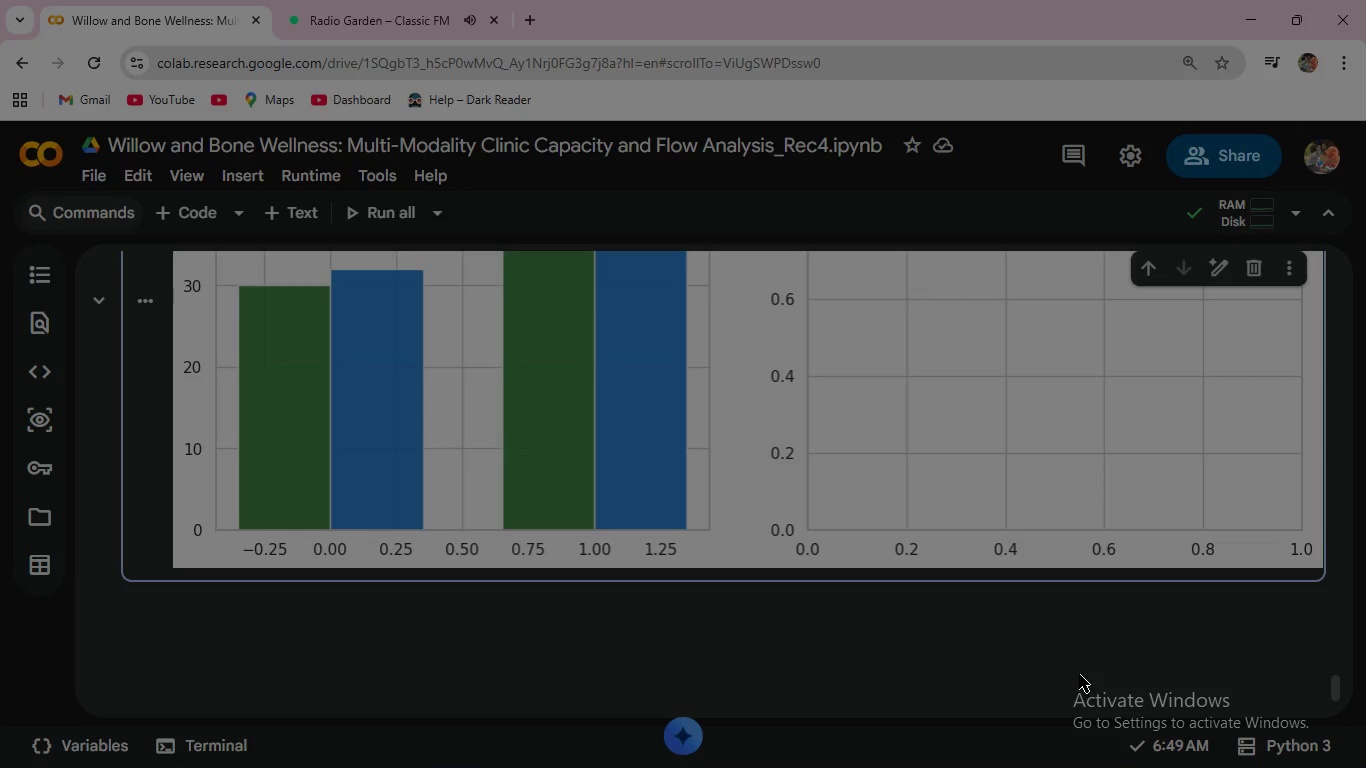 
scroll: coordinate [1079, 674], scroll_direction: up, amount: 2.0
 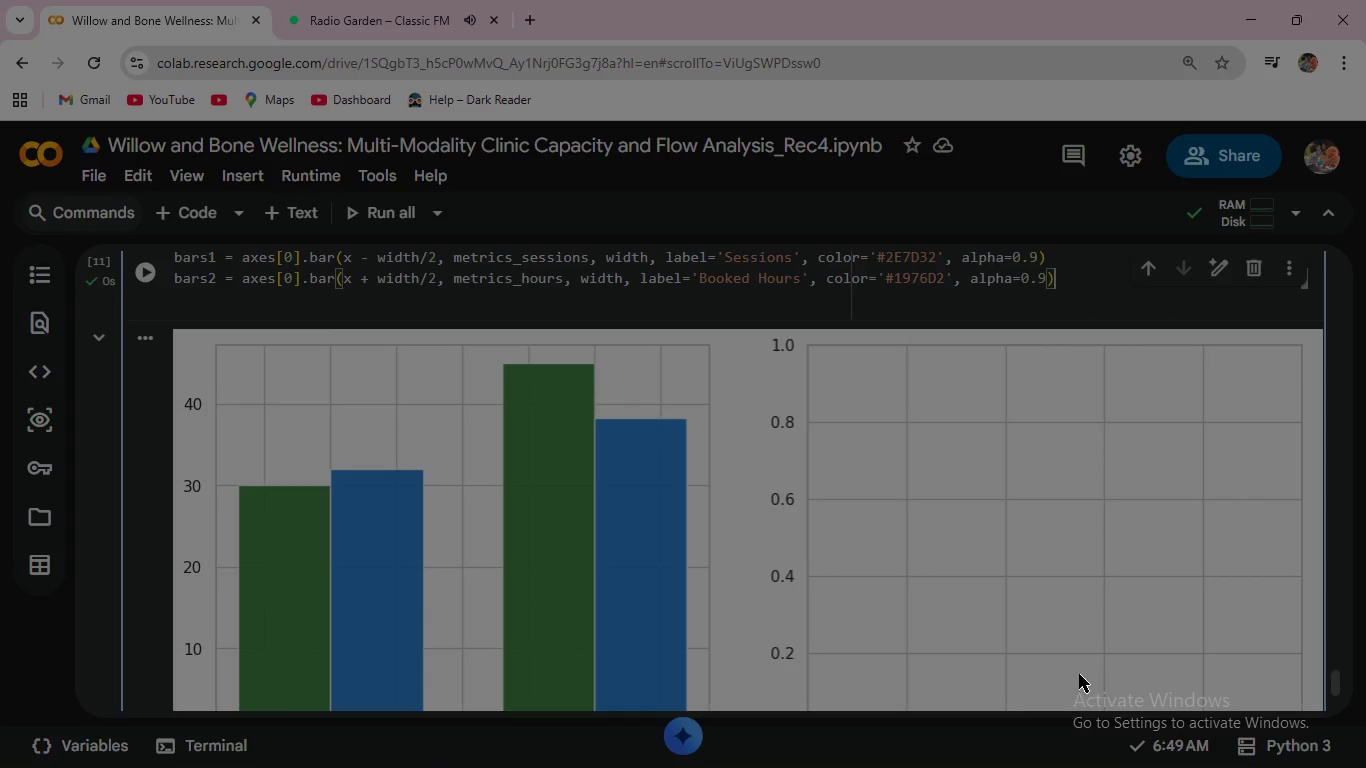 
scroll: coordinate [1079, 674], scroll_direction: down, amount: 2.0
 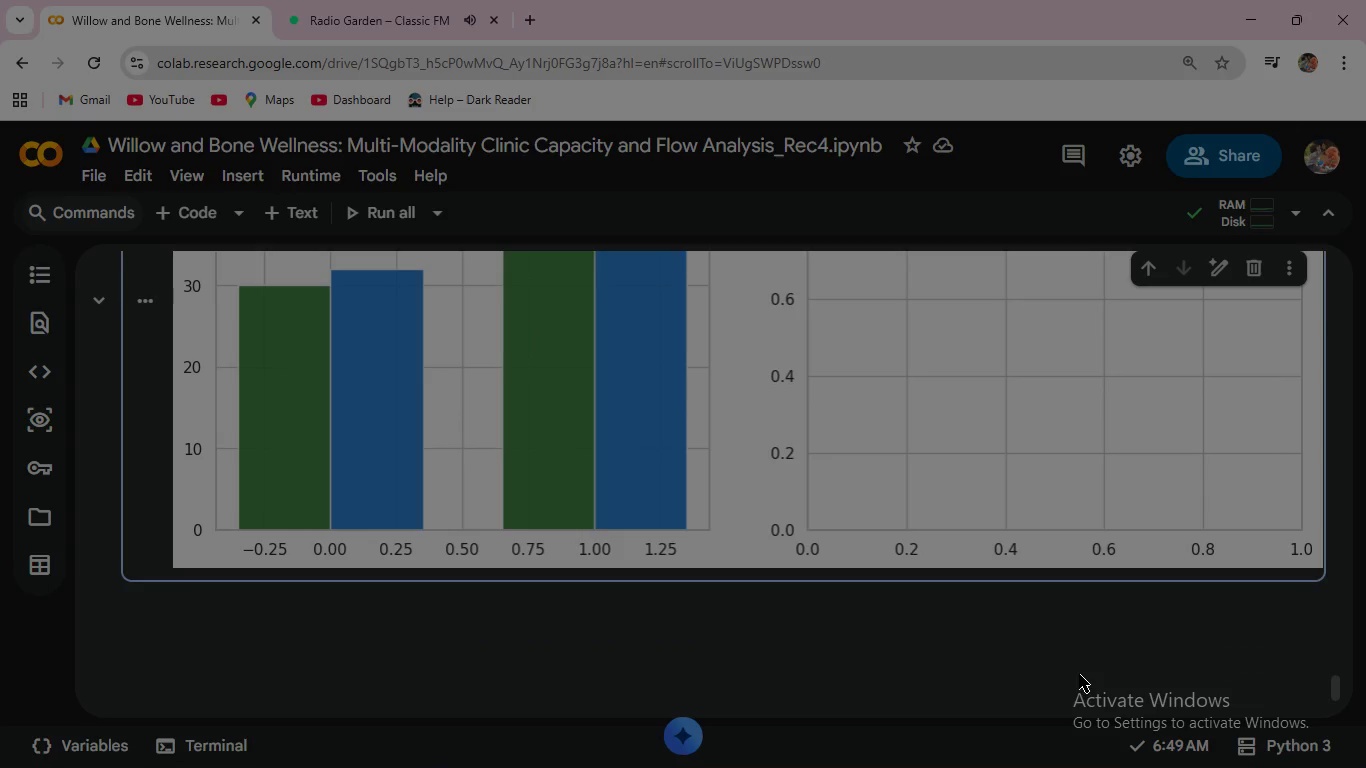 
scroll: coordinate [1079, 674], scroll_direction: up, amount: 2.0
 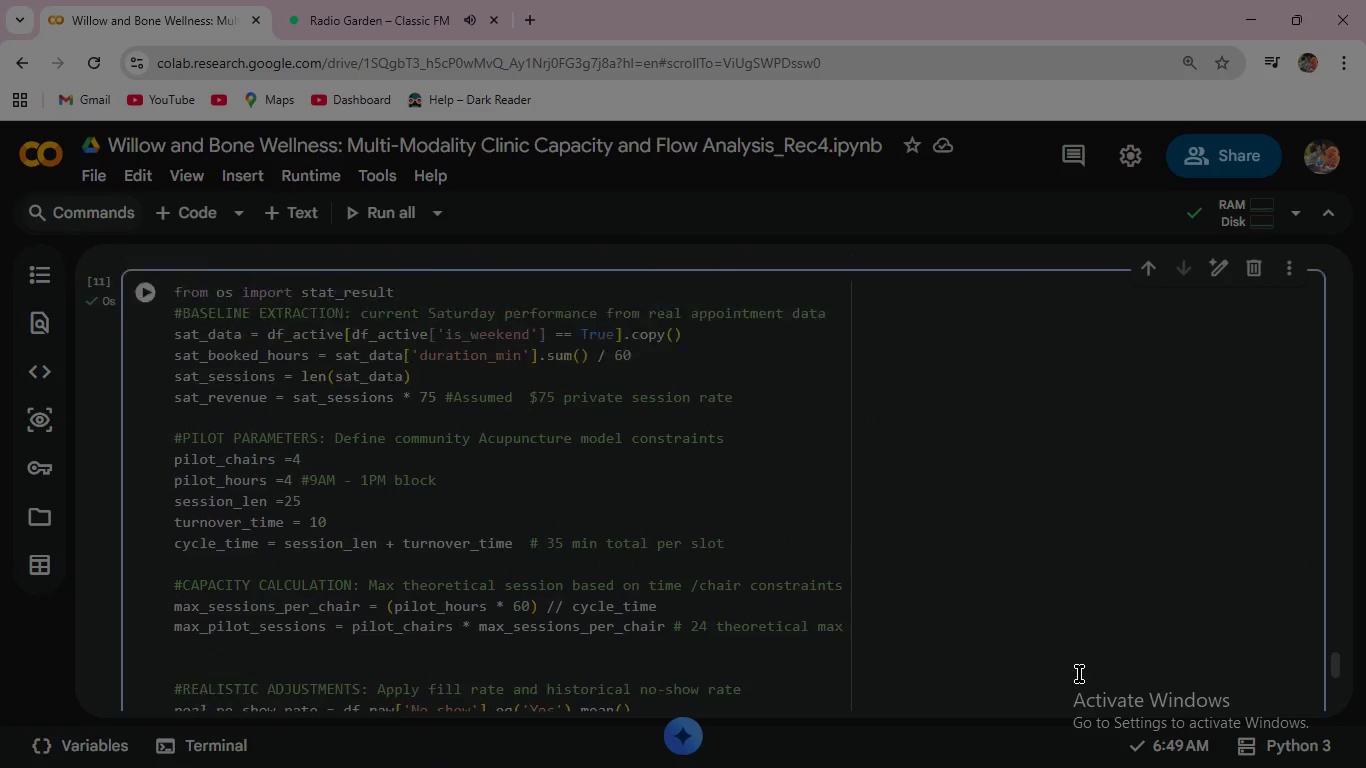 
scroll: coordinate [1079, 674], scroll_direction: down, amount: 4.0
 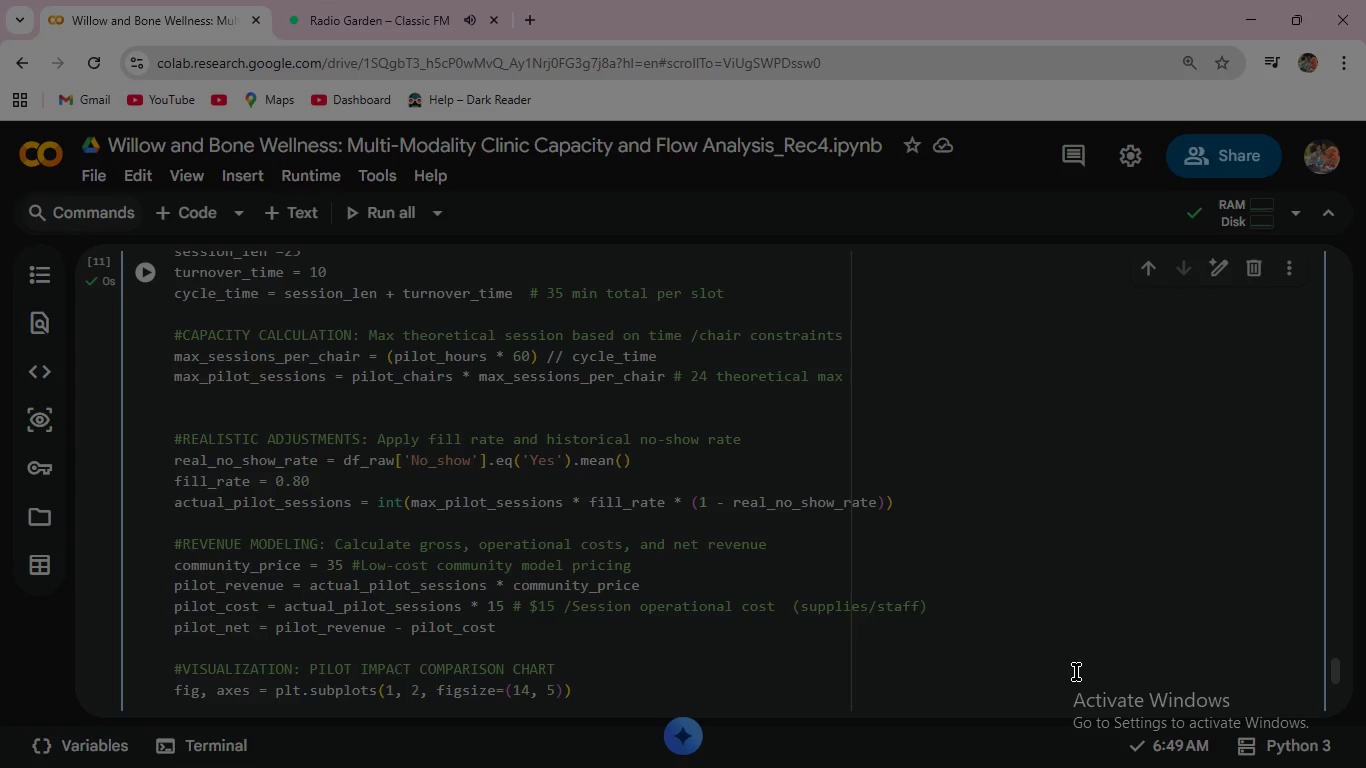 
wait(45.55)
 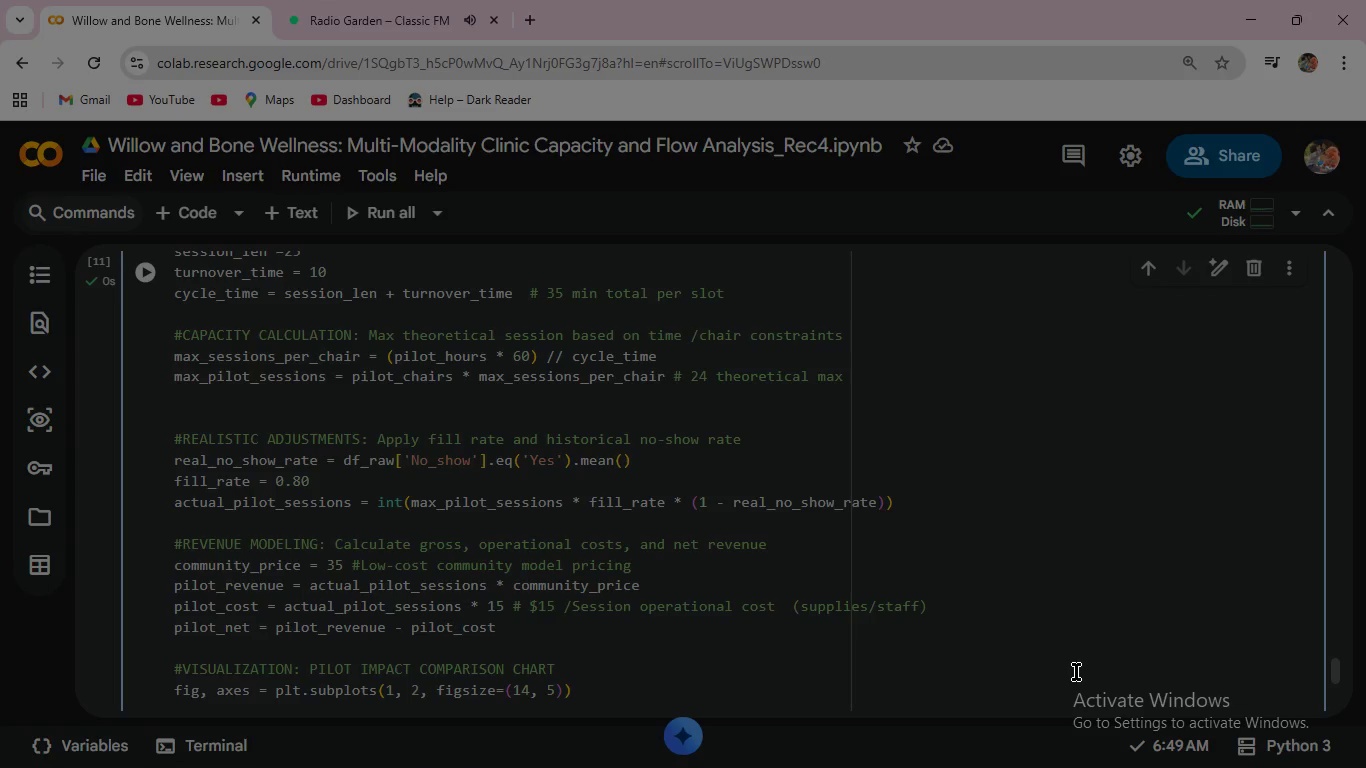 
scroll: coordinate [958, 586], scroll_direction: down, amount: 3.0
 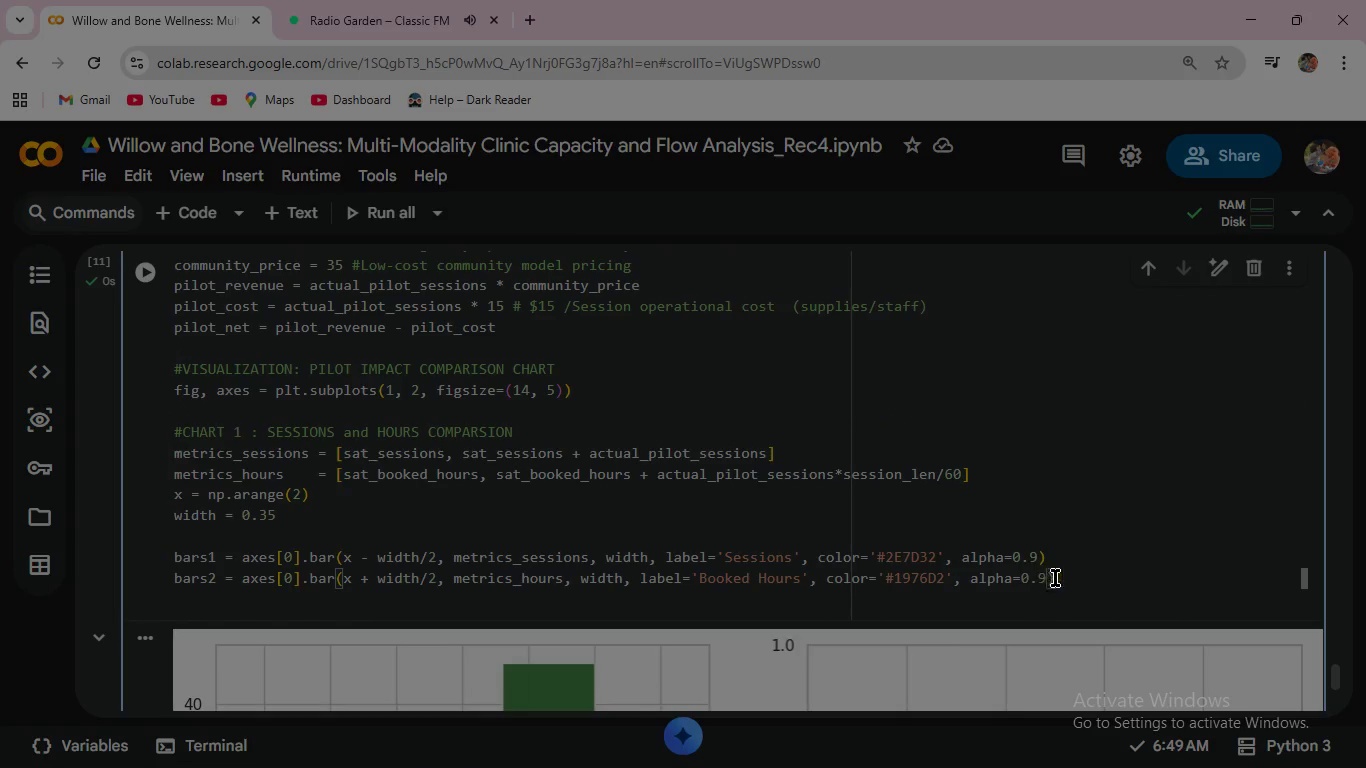 
left_click([1082, 577])
 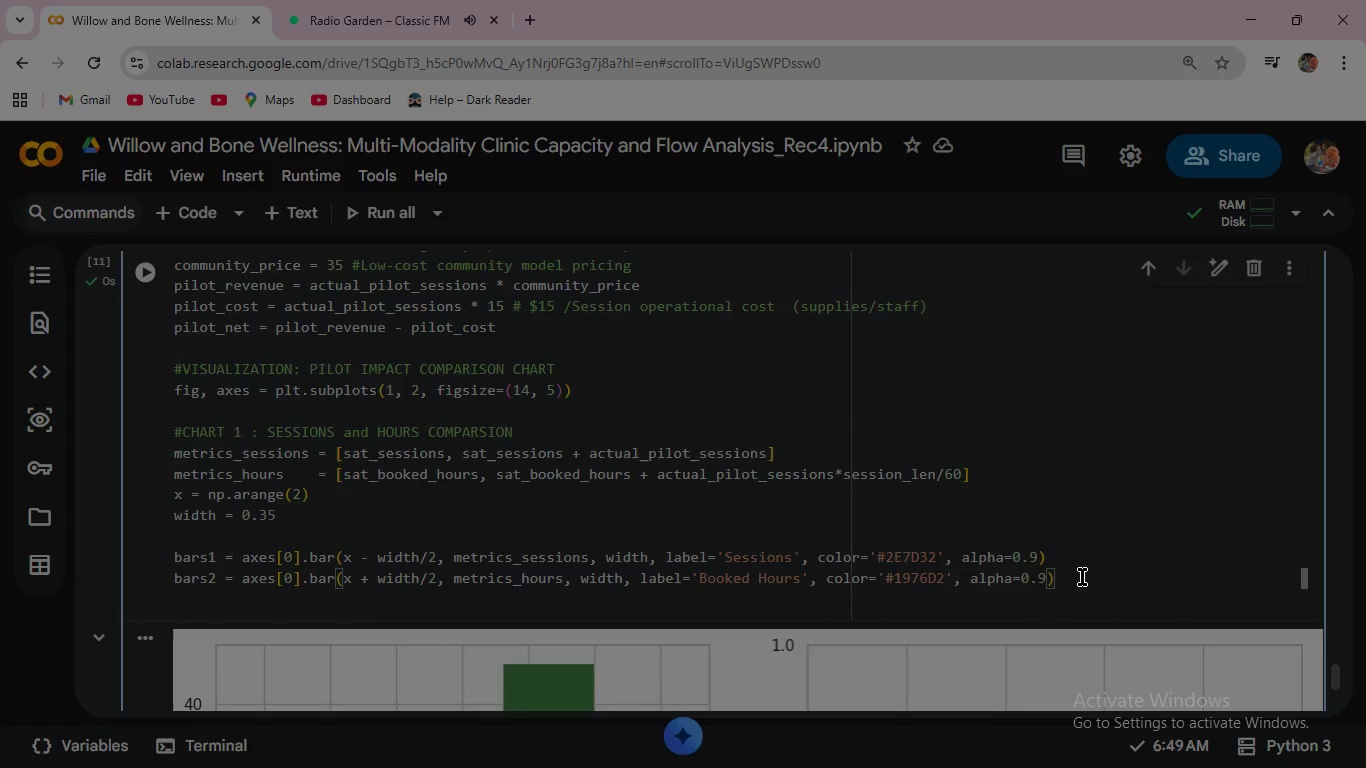 
key(Enter)
 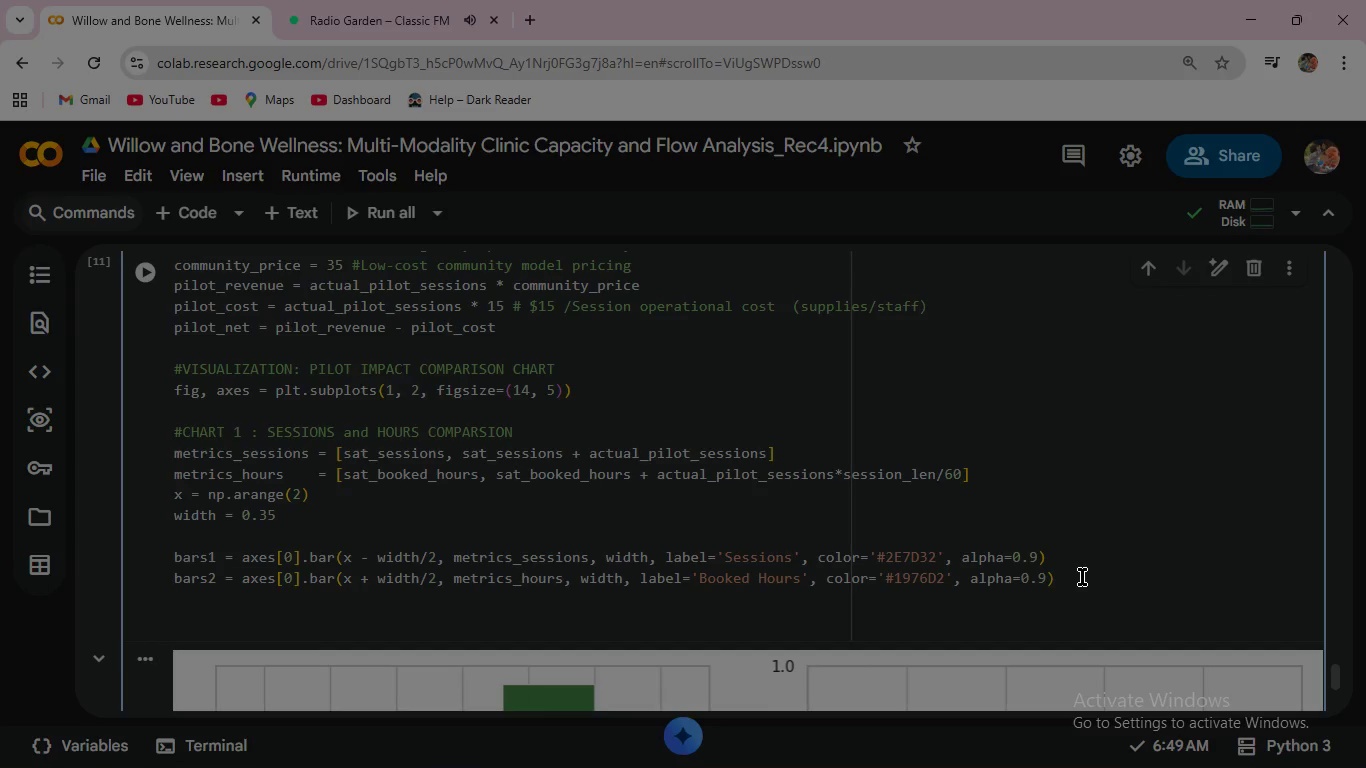 
type(axes[0)
 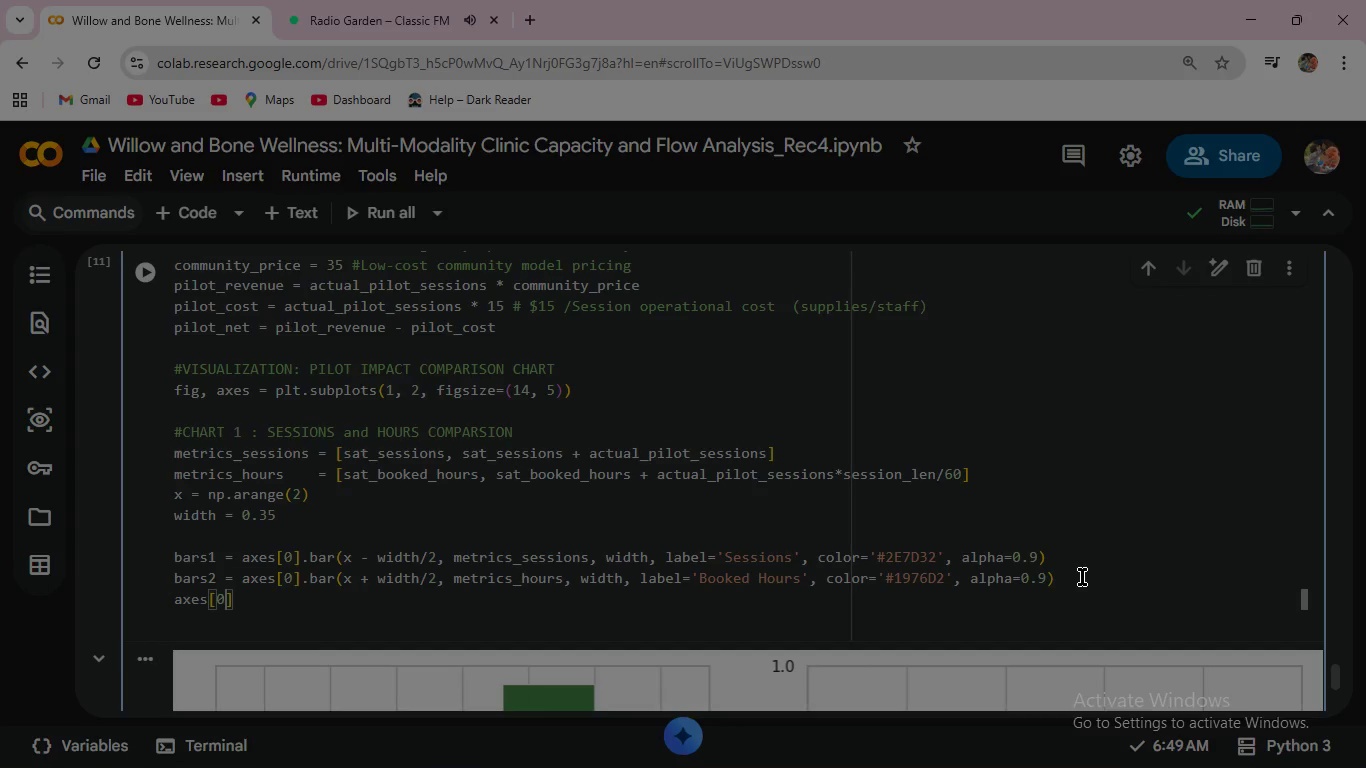 
key(ArrowRight)
 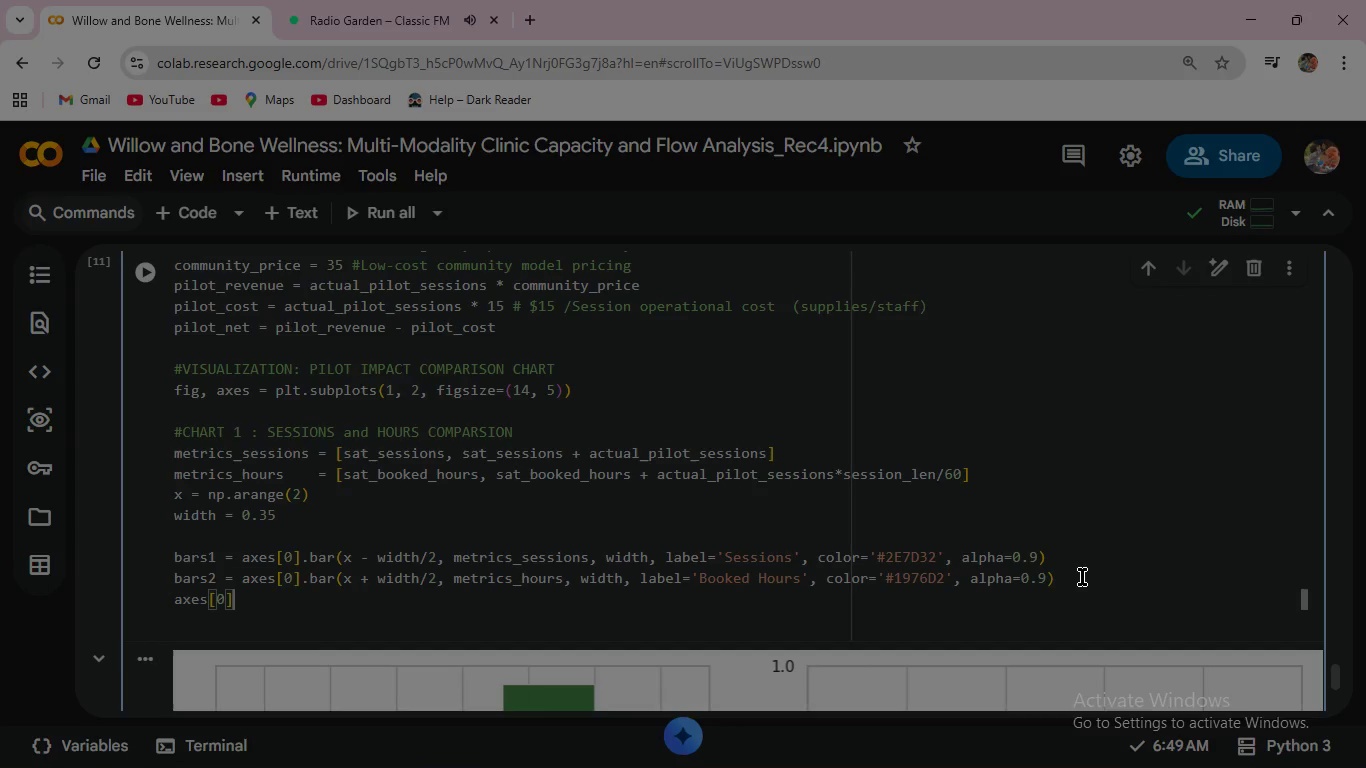 
type(.set_x)
 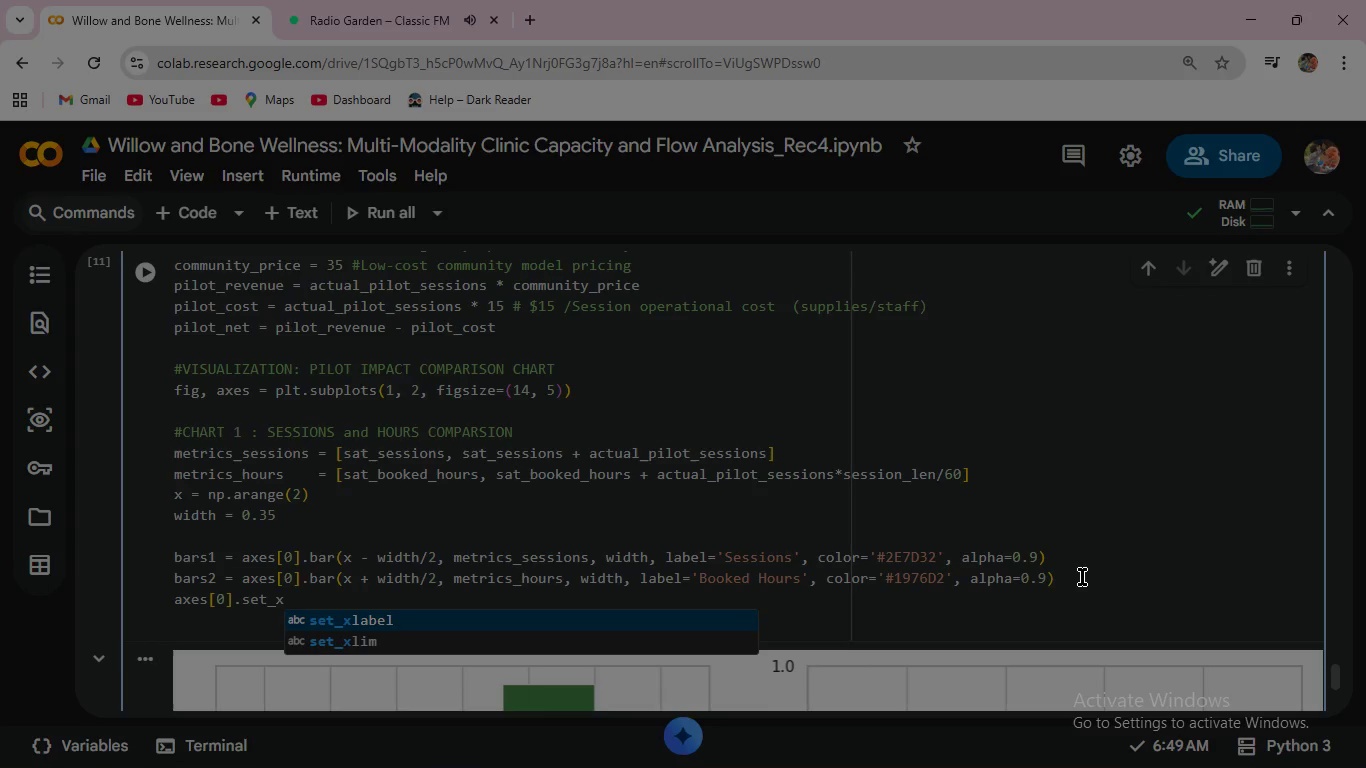 
type(ticks(x)
 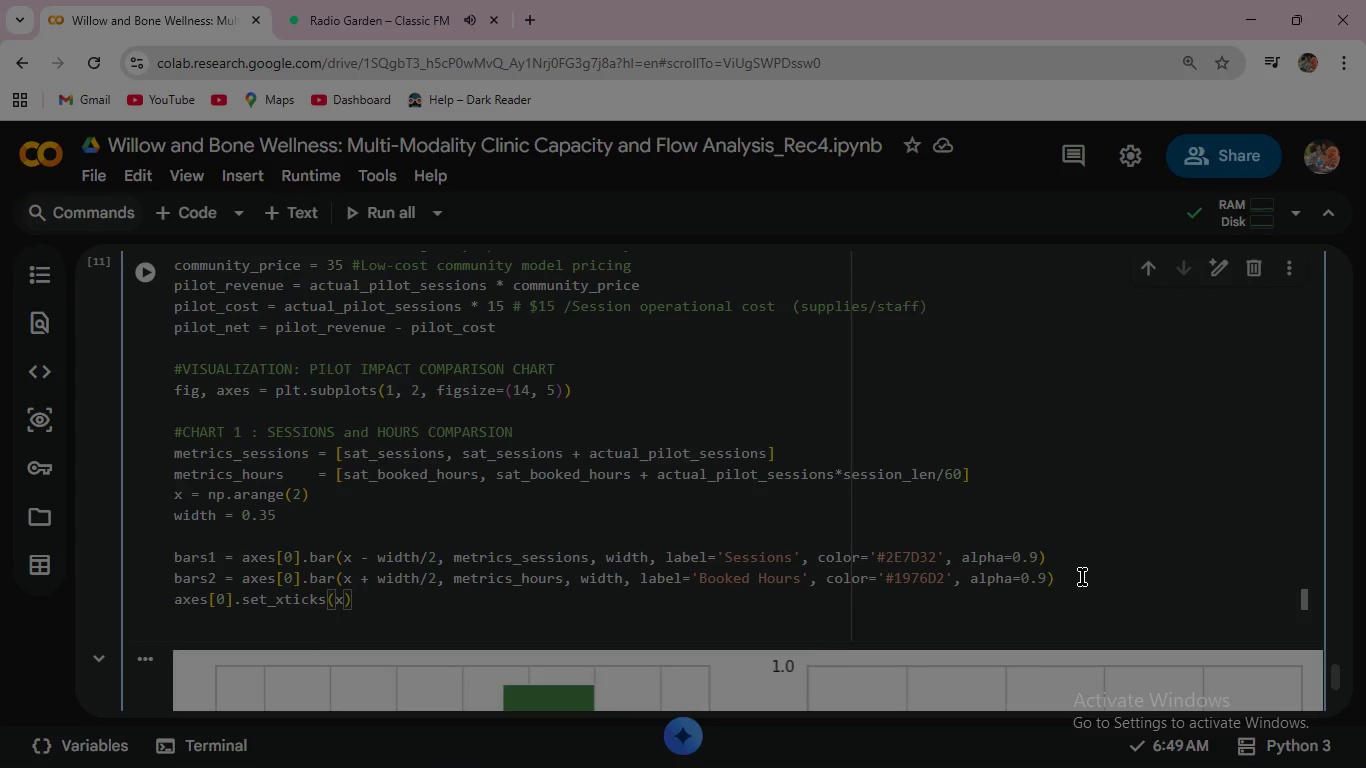 
key(ArrowRight)
 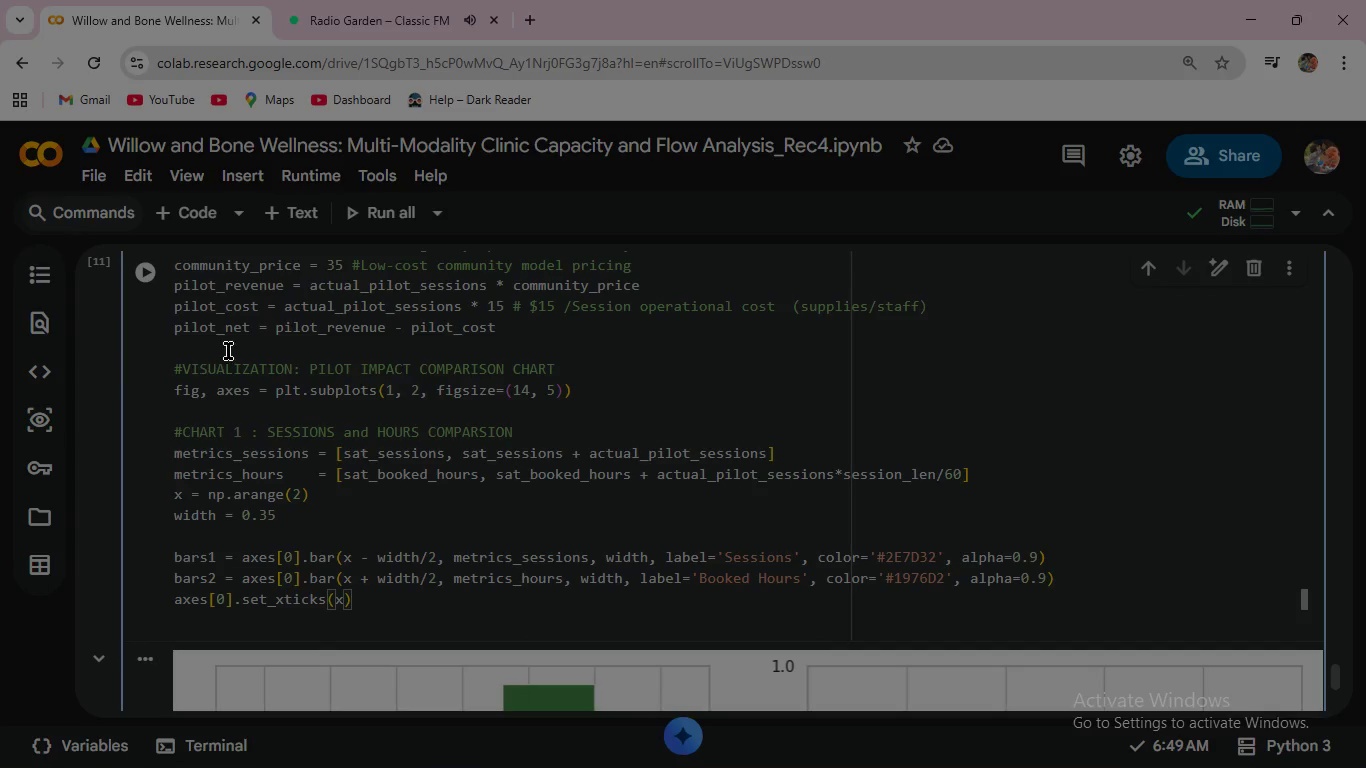 
left_click([148, 275])
 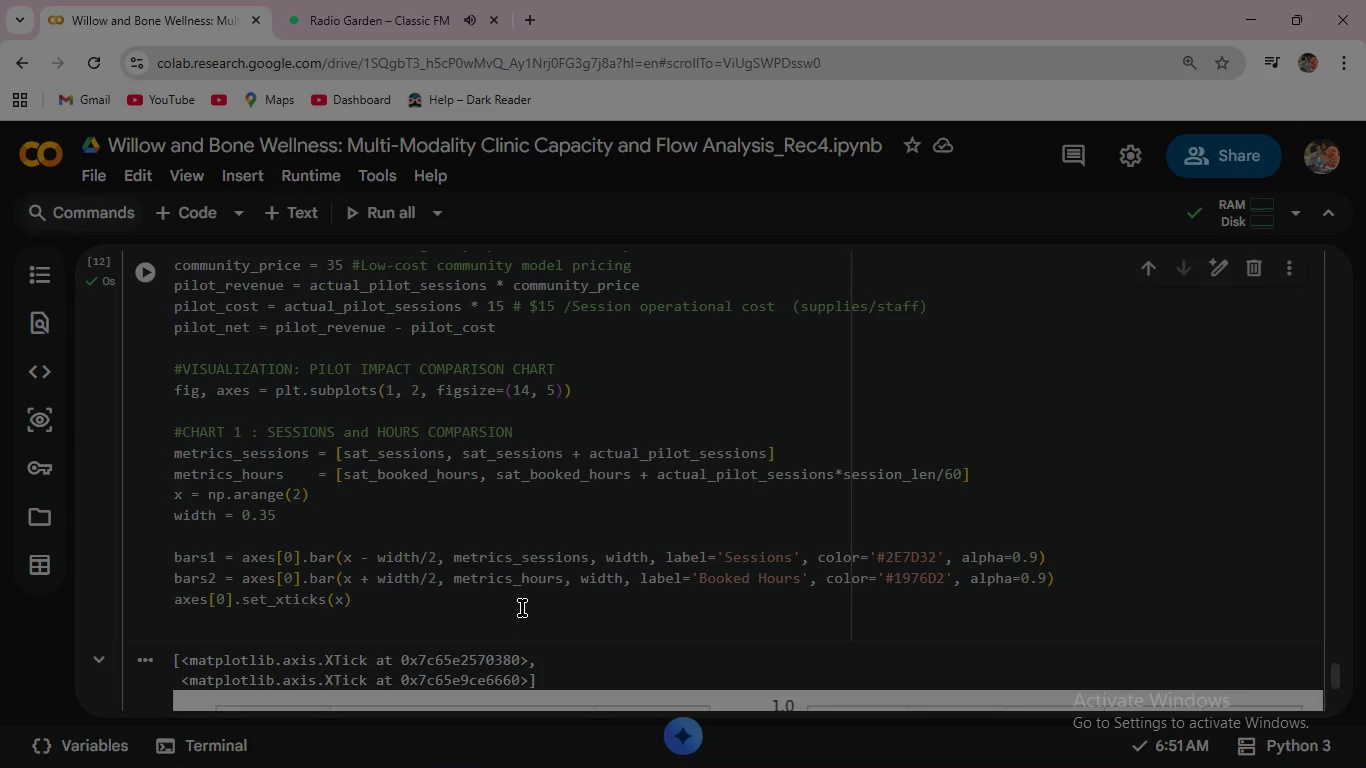 
scroll: coordinate [522, 607], scroll_direction: down, amount: 5.0
 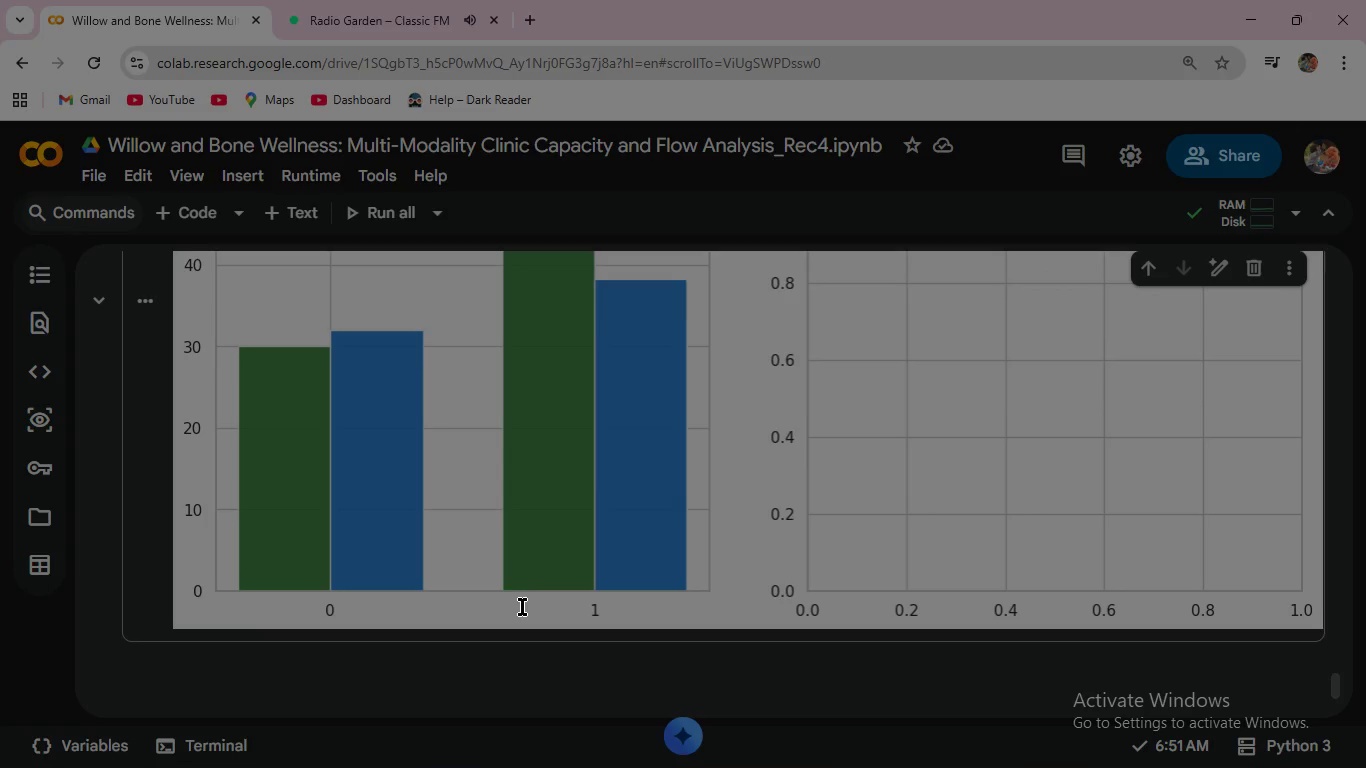 
scroll: coordinate [522, 606], scroll_direction: up, amount: 4.0
 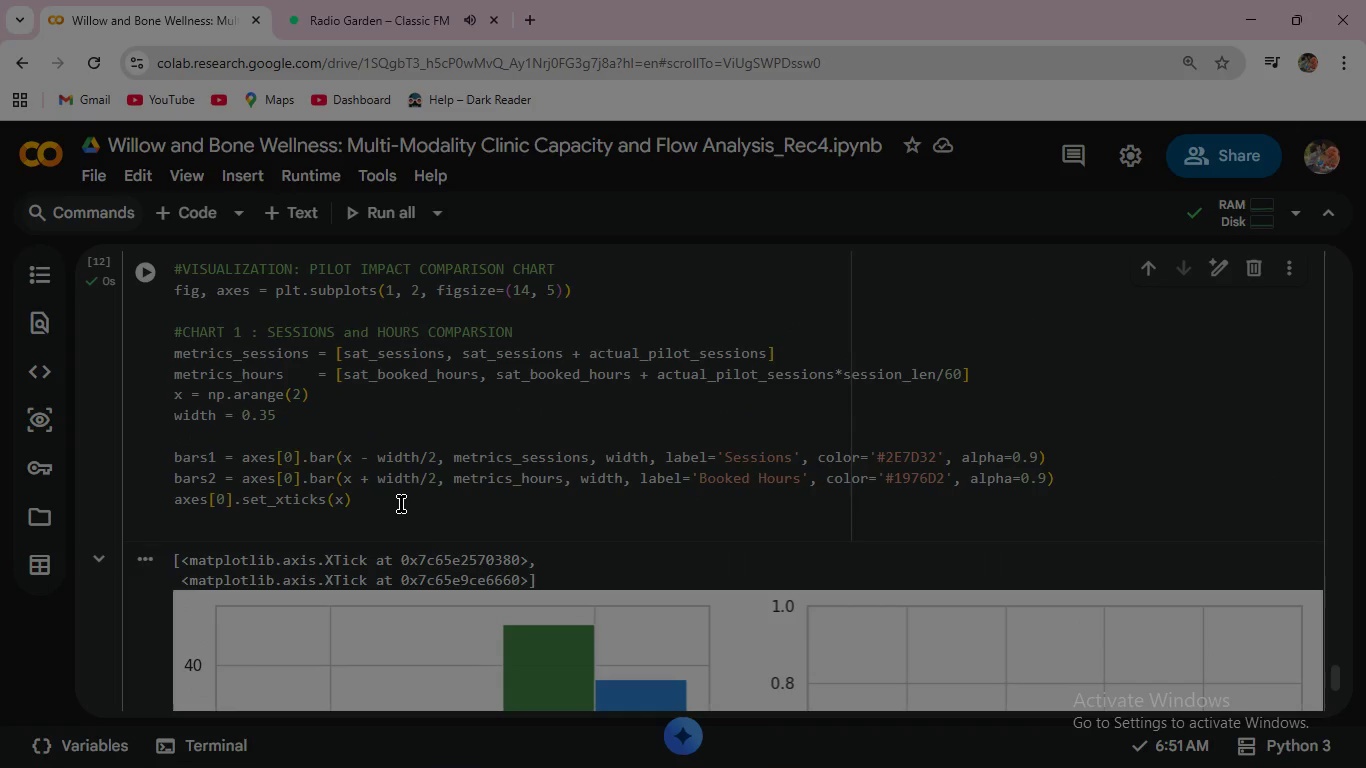 
left_click([399, 501])
 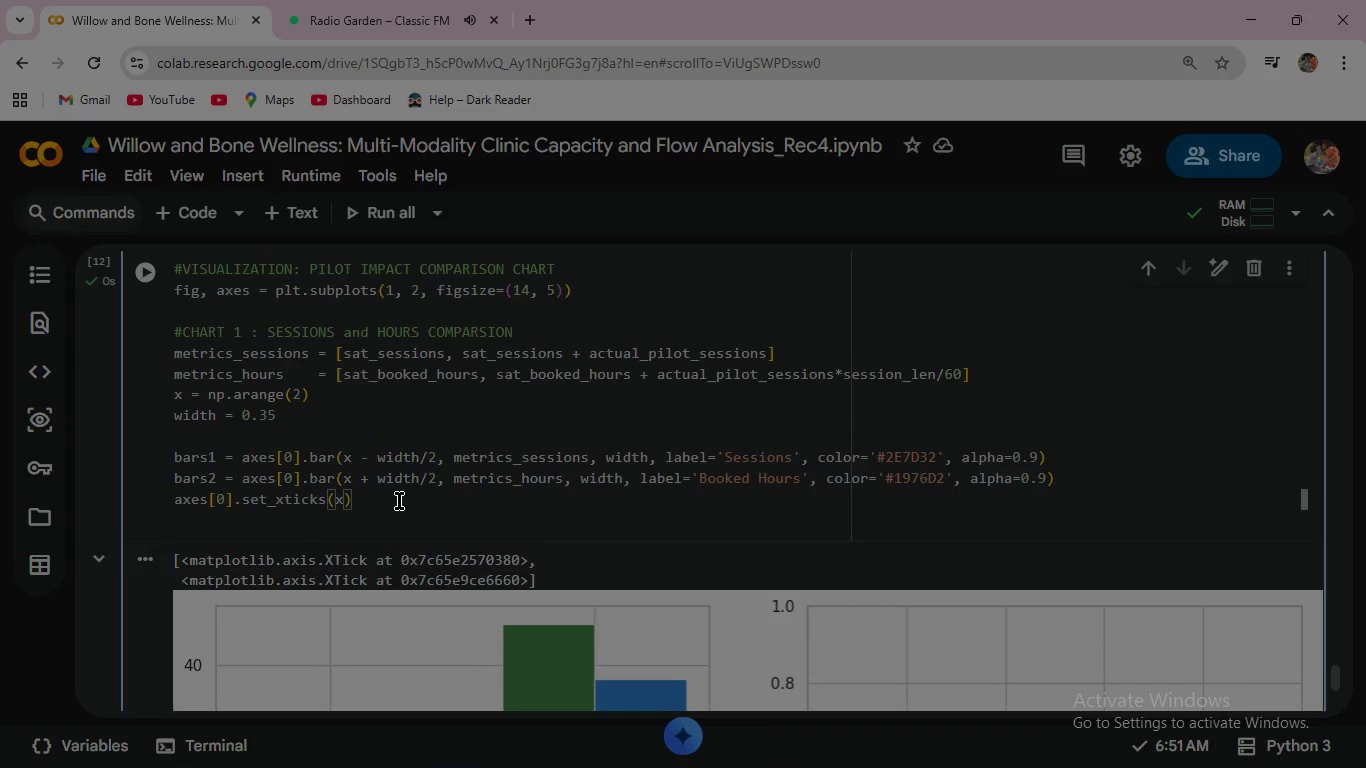 
left_click([399, 501])
 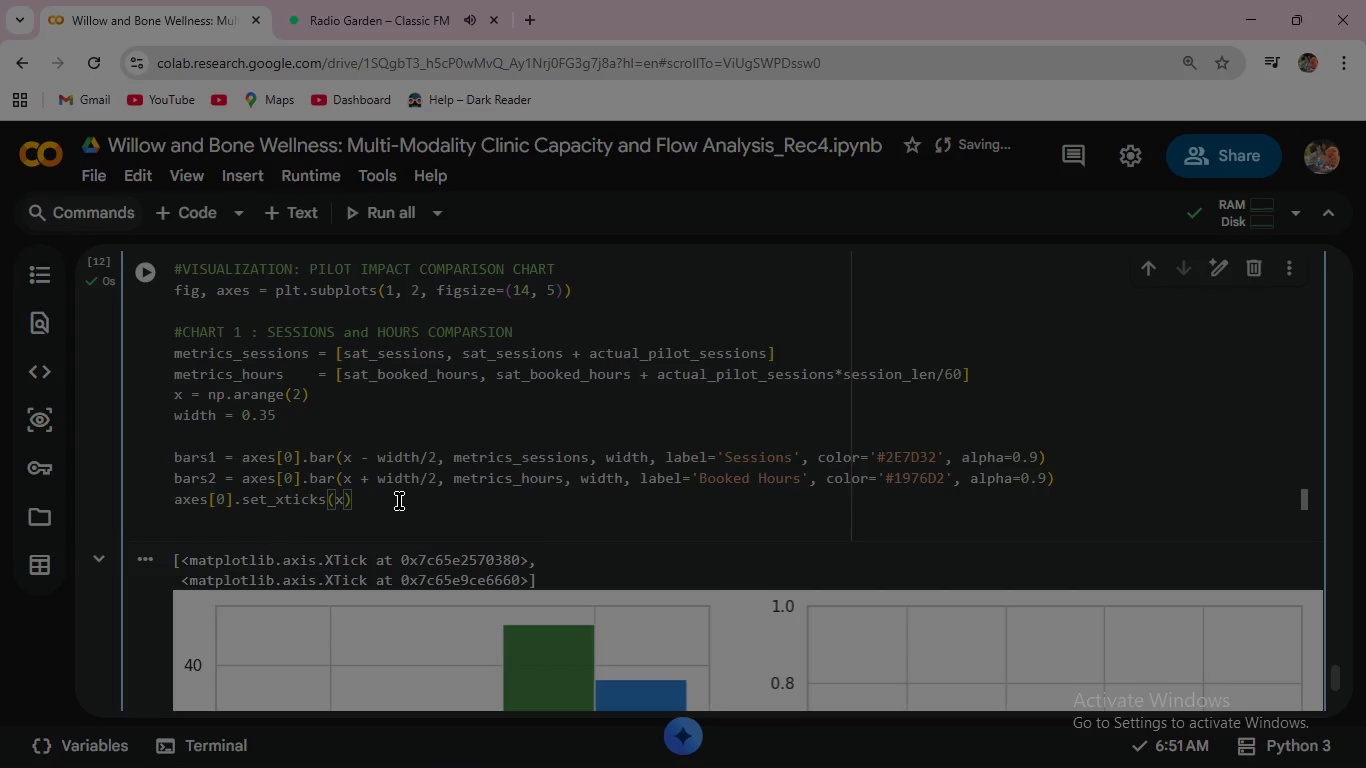 
wait(19.97)
 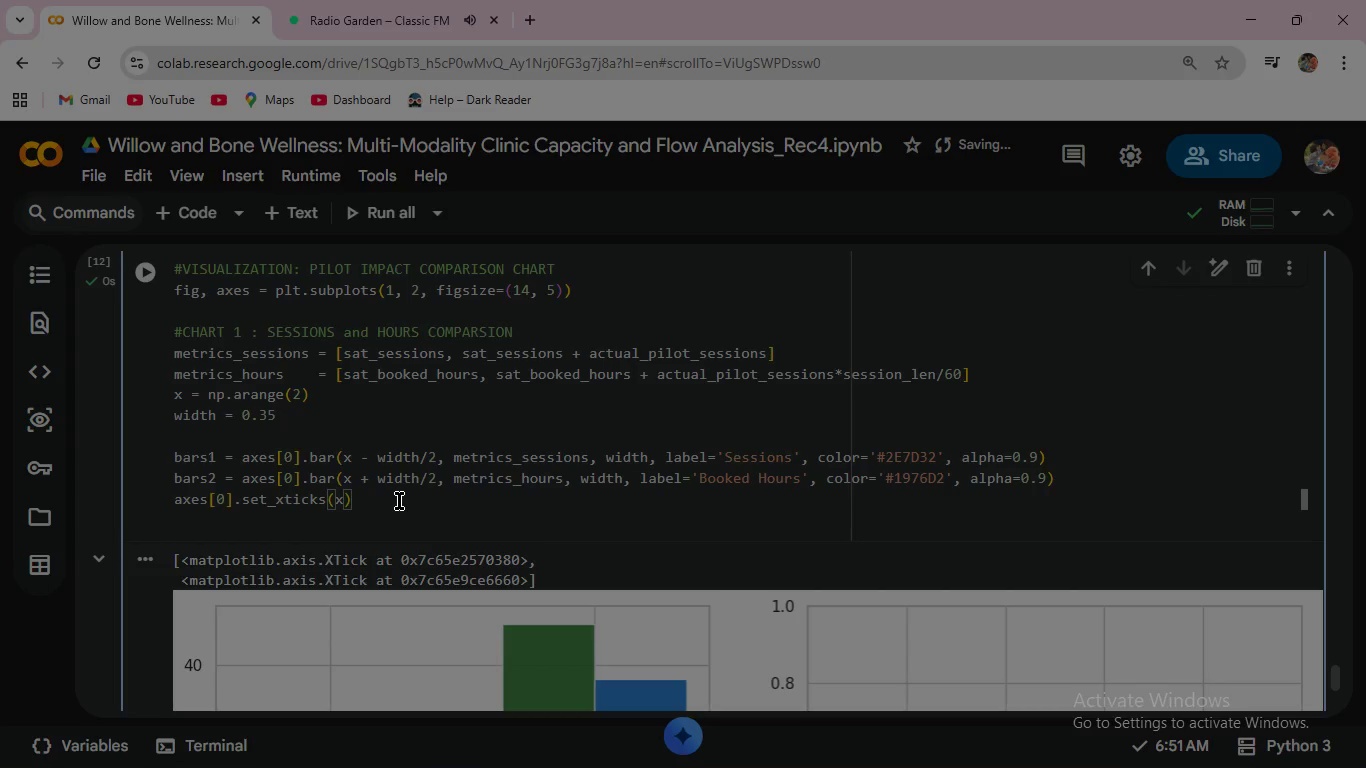 
key(Enter)
 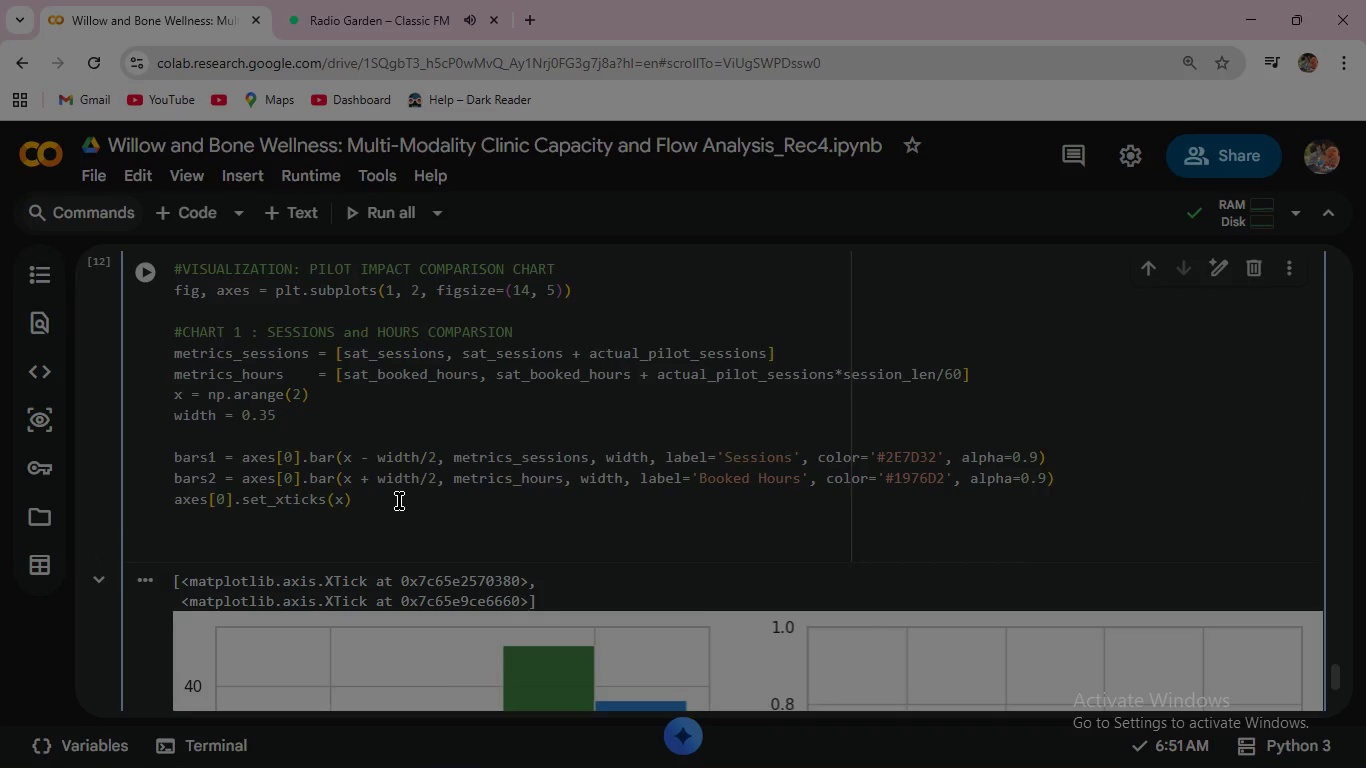 
type(axes[0)
 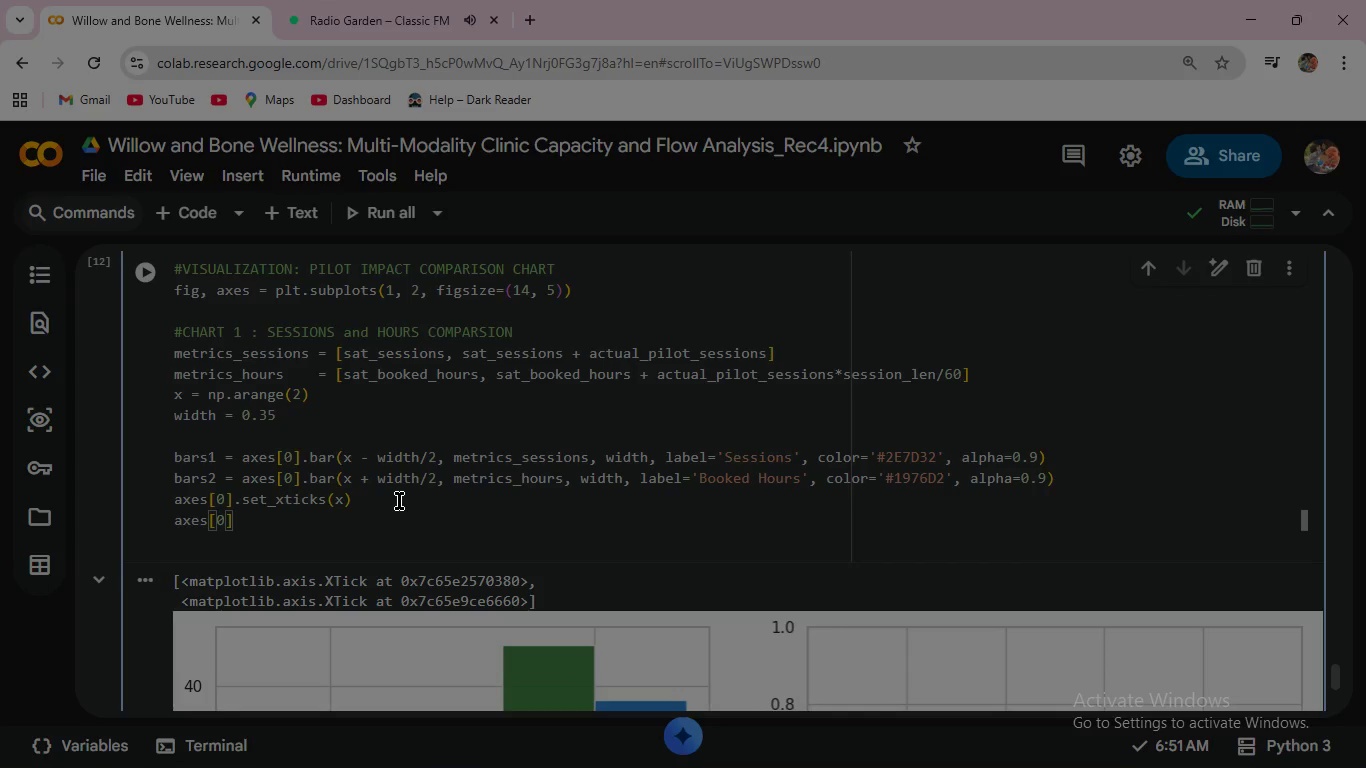 
key(ArrowRight)
 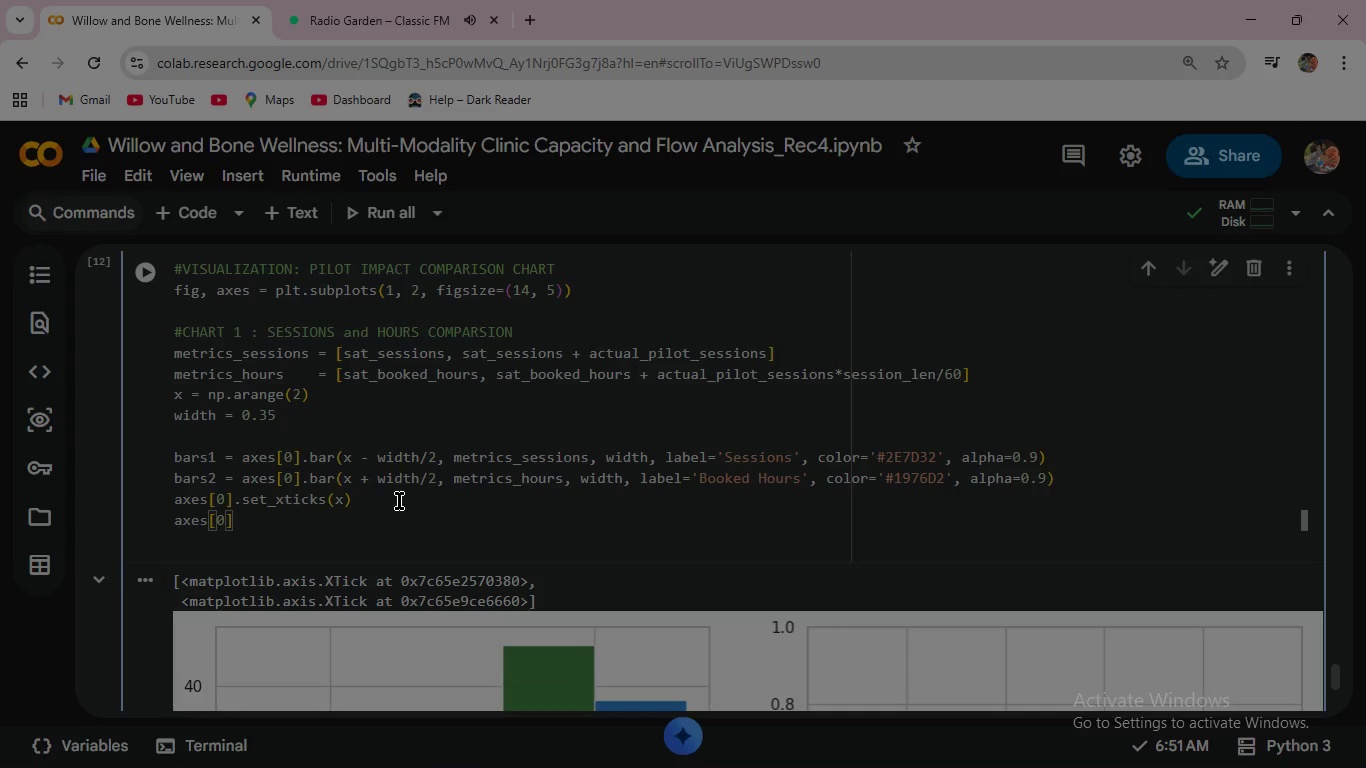 
type(.set_xticklabels(['Current Saturday)
 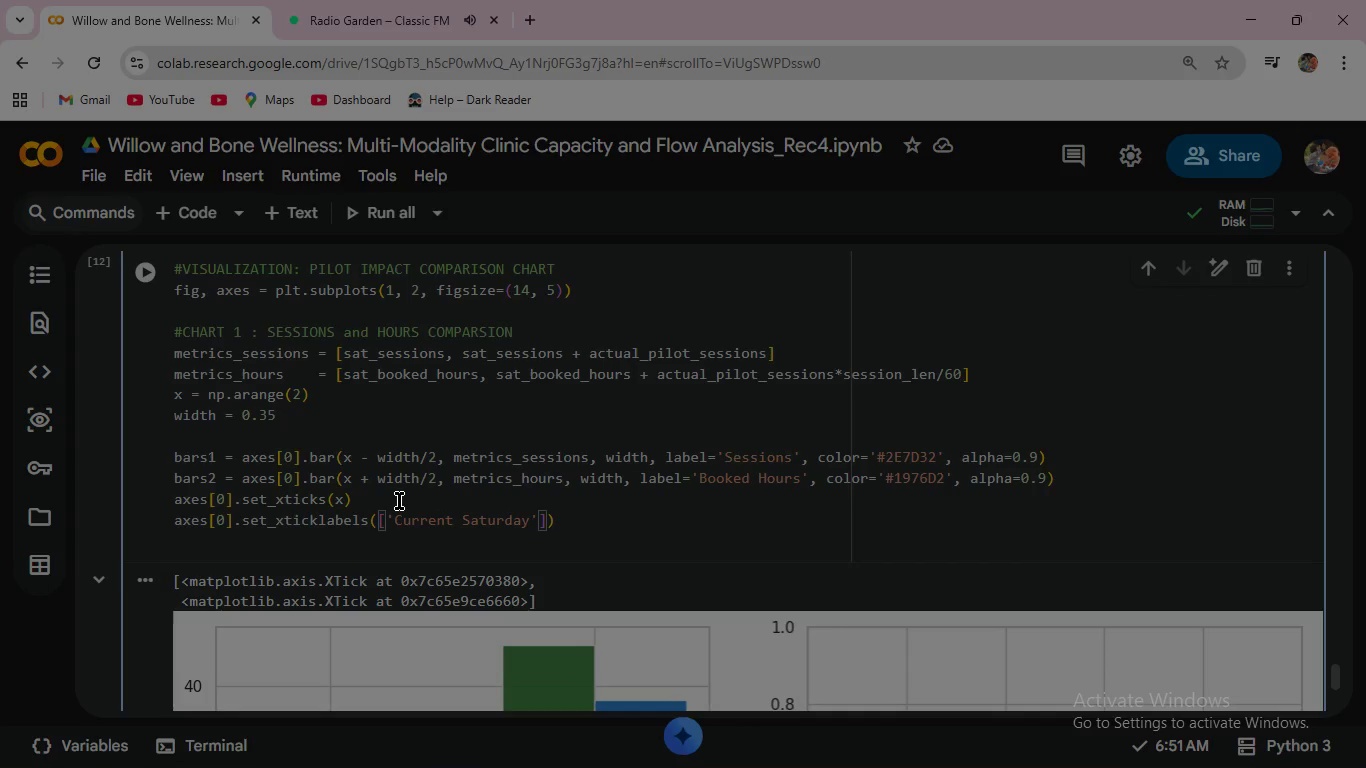 
wait(5.67)
 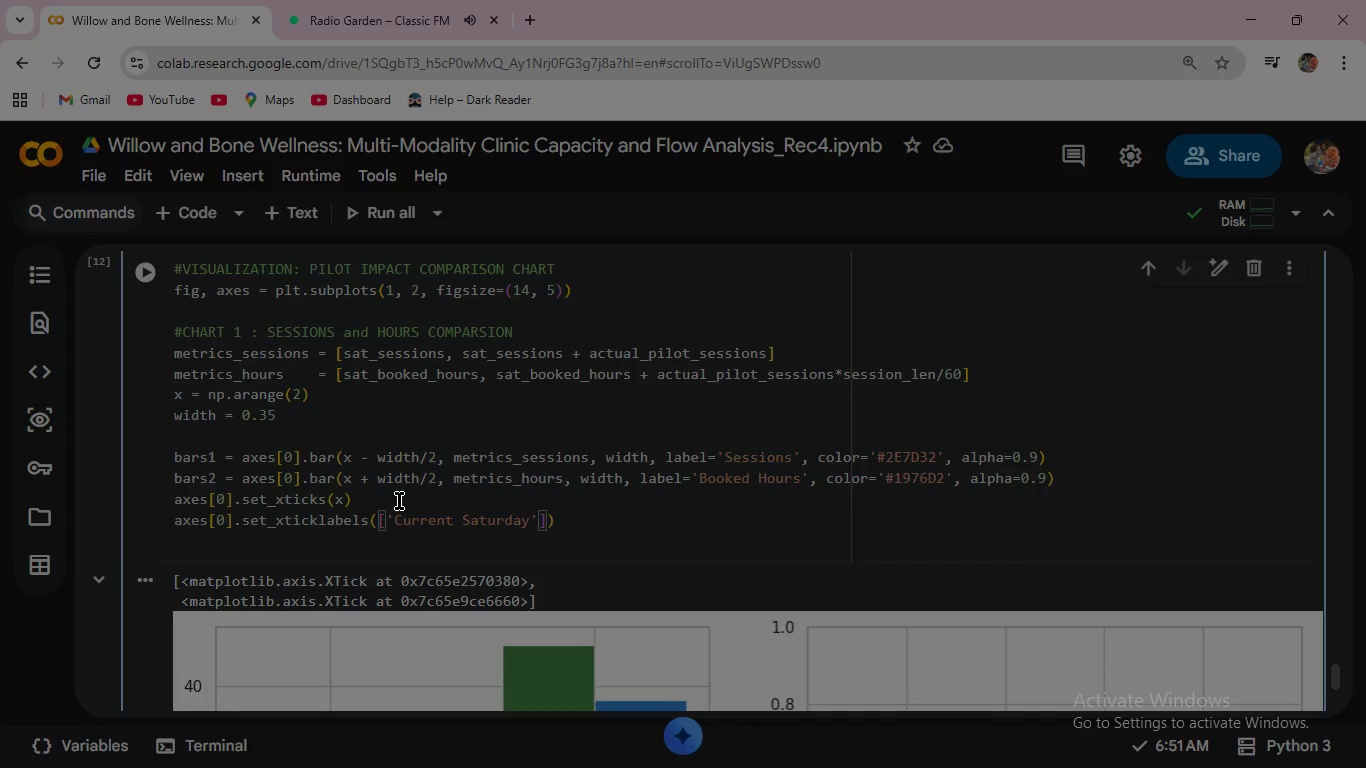 
key(ArrowRight)
 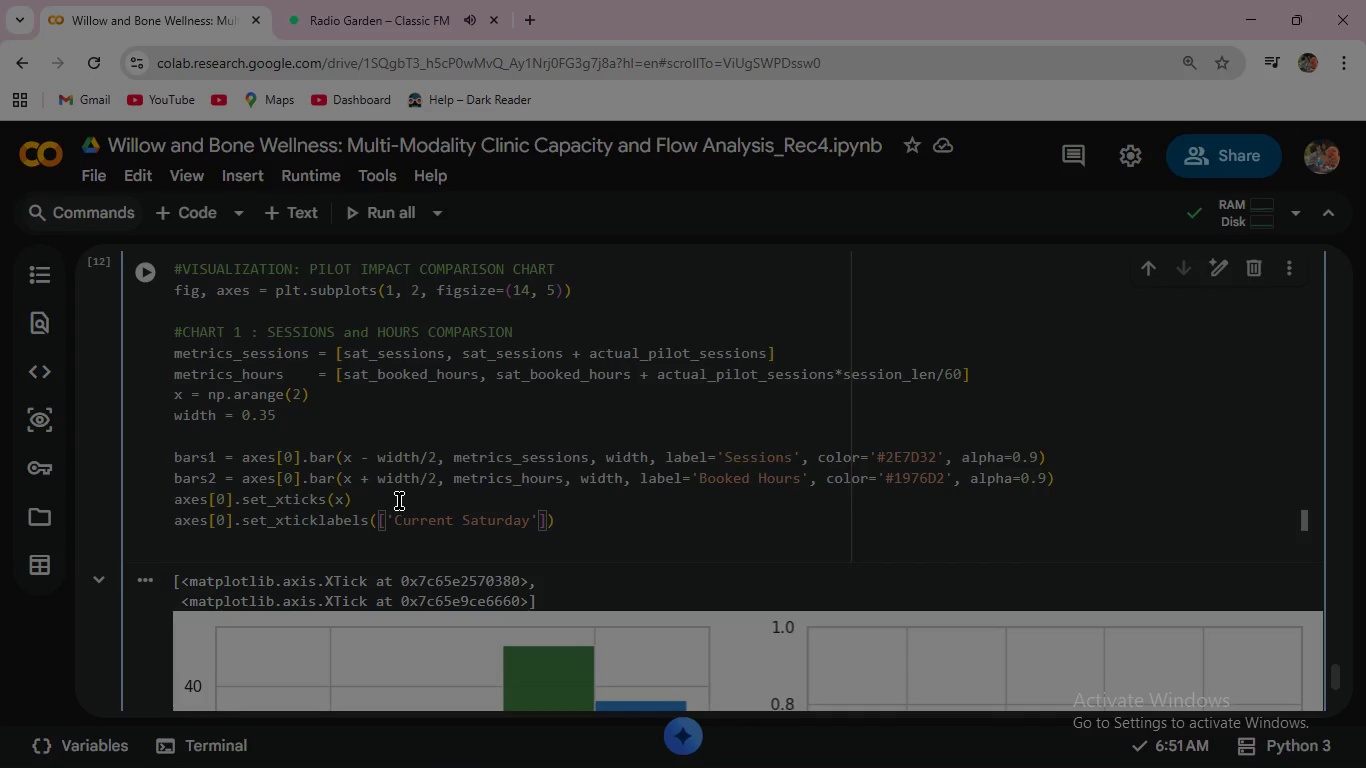 
key(Comma)
 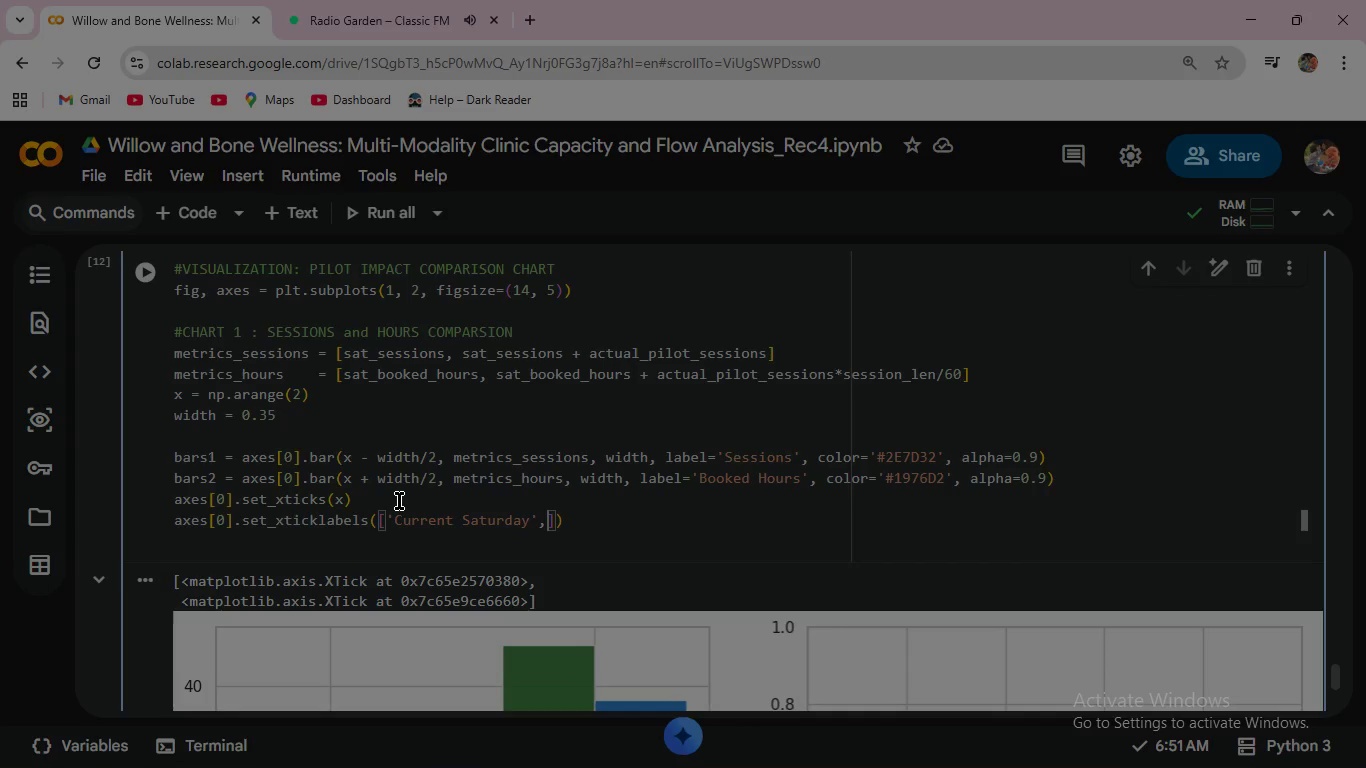 
key(Space)
 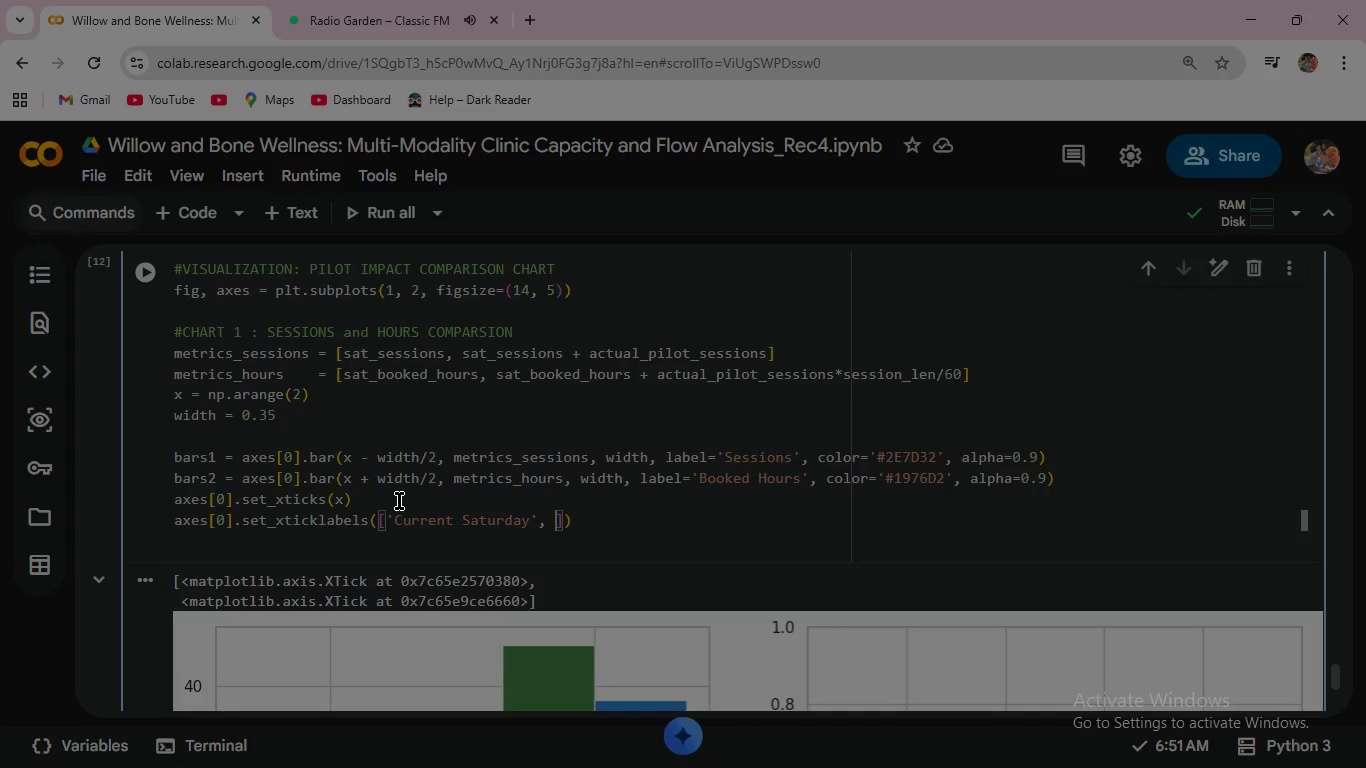 
key(Quote)
 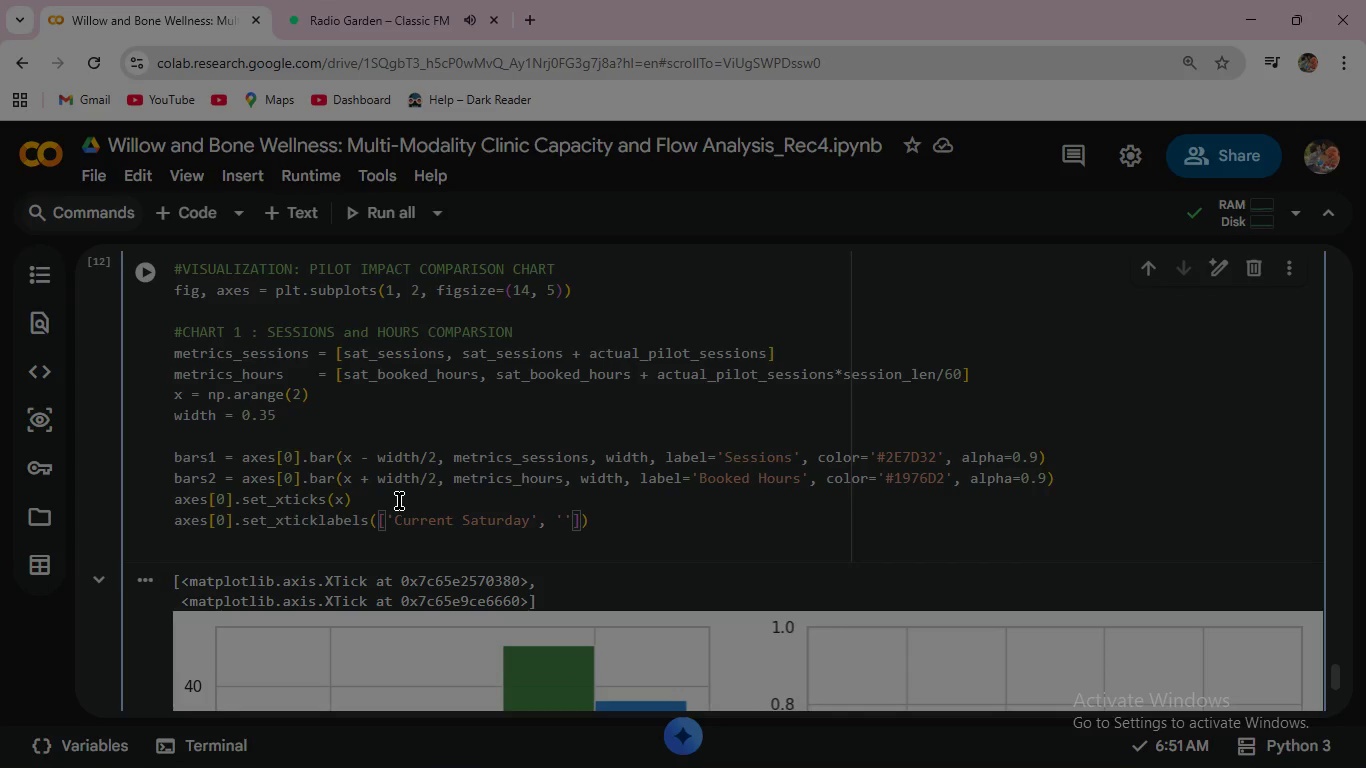 
type(+ Community Pilot)
 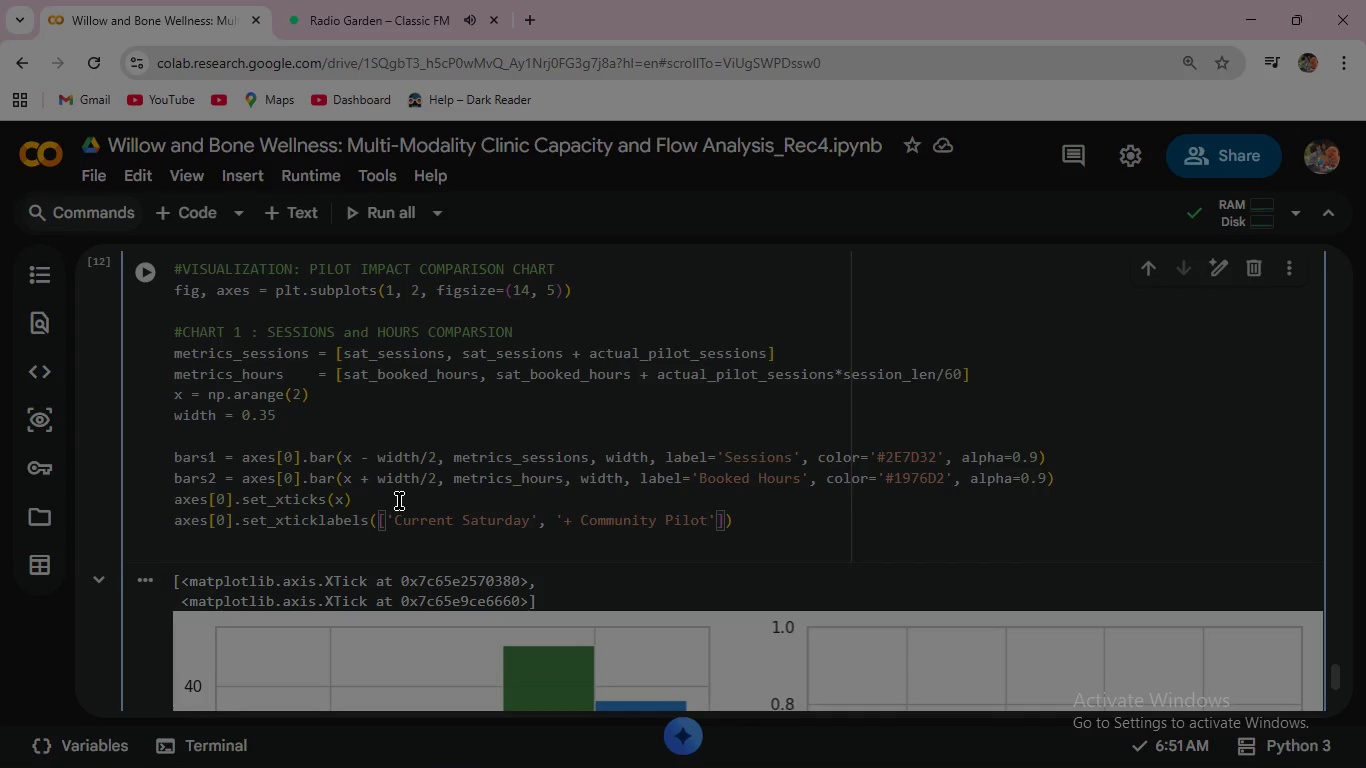 
key(ArrowRight)
 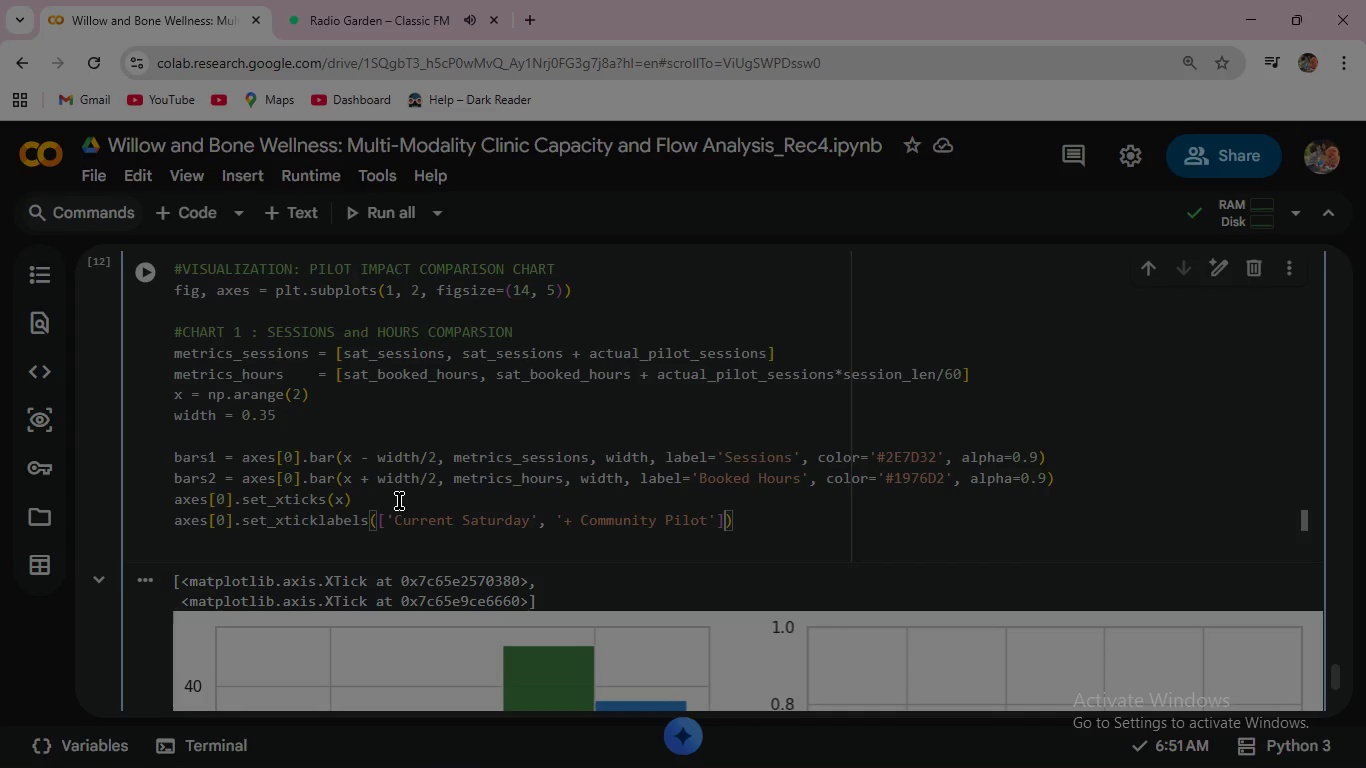 
key(ArrowRight)
 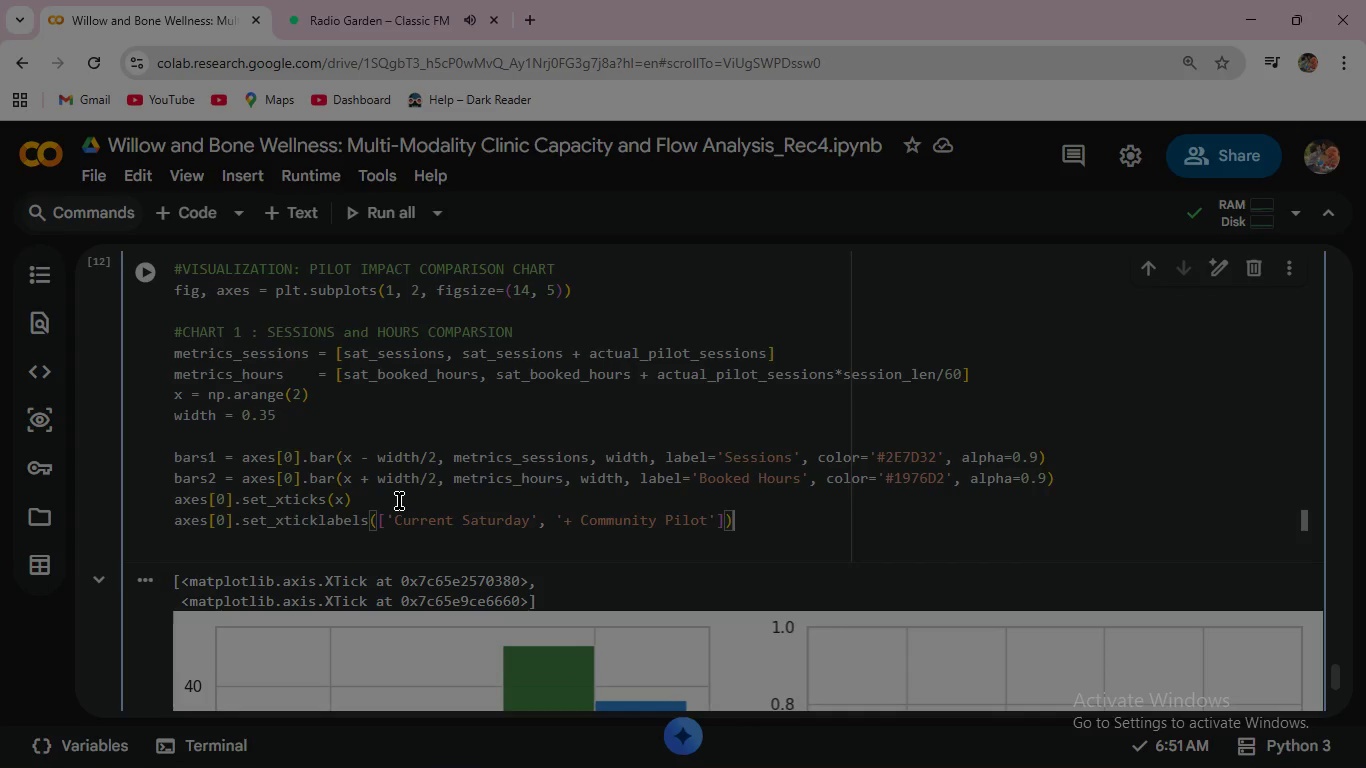 
key(ArrowRight)
 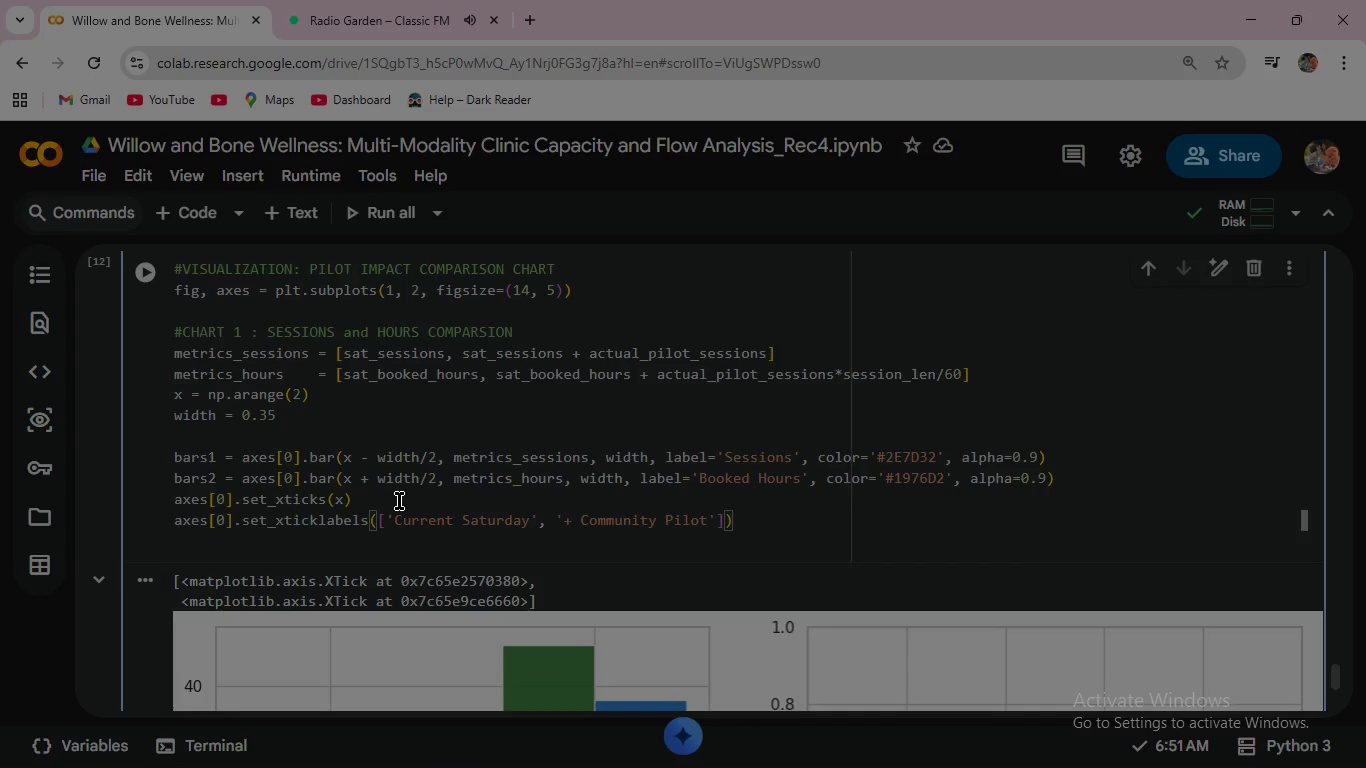 
key(Enter)
 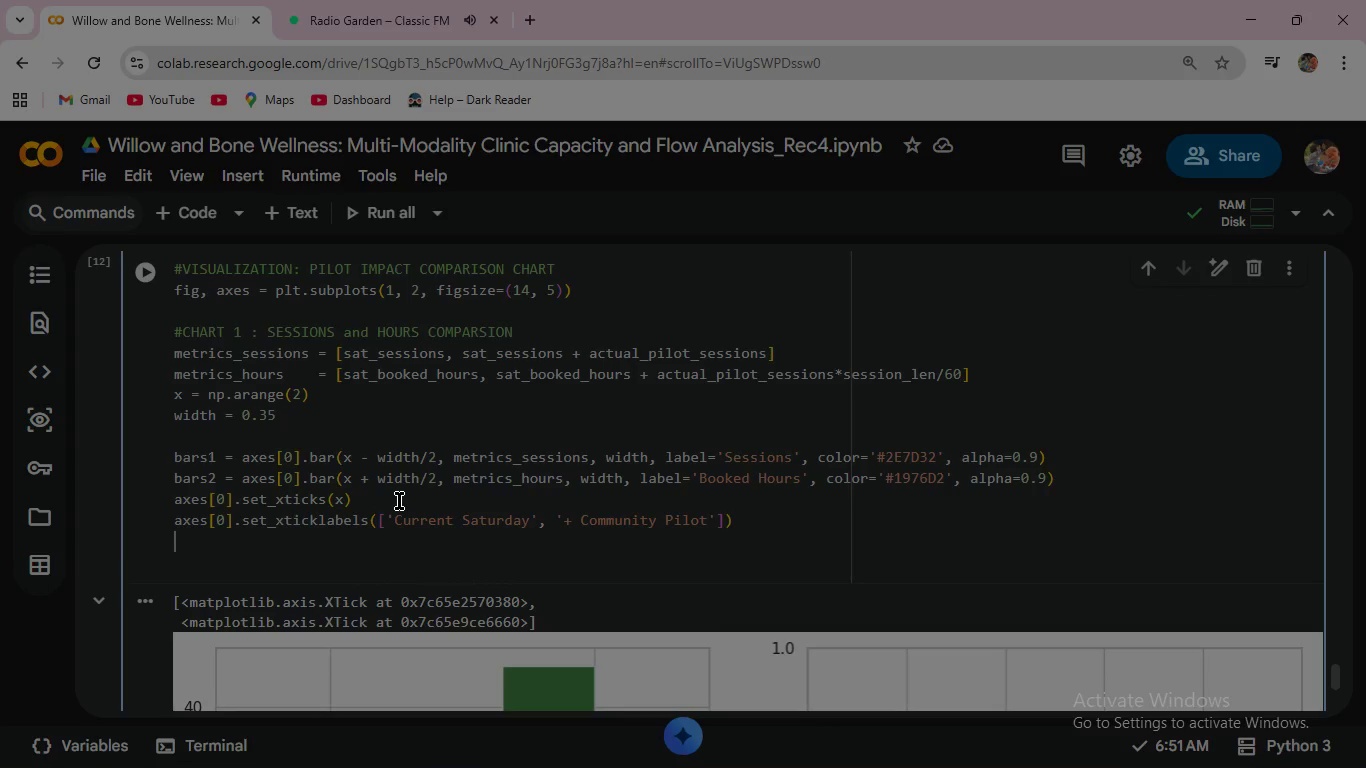 
wait(9.03)
 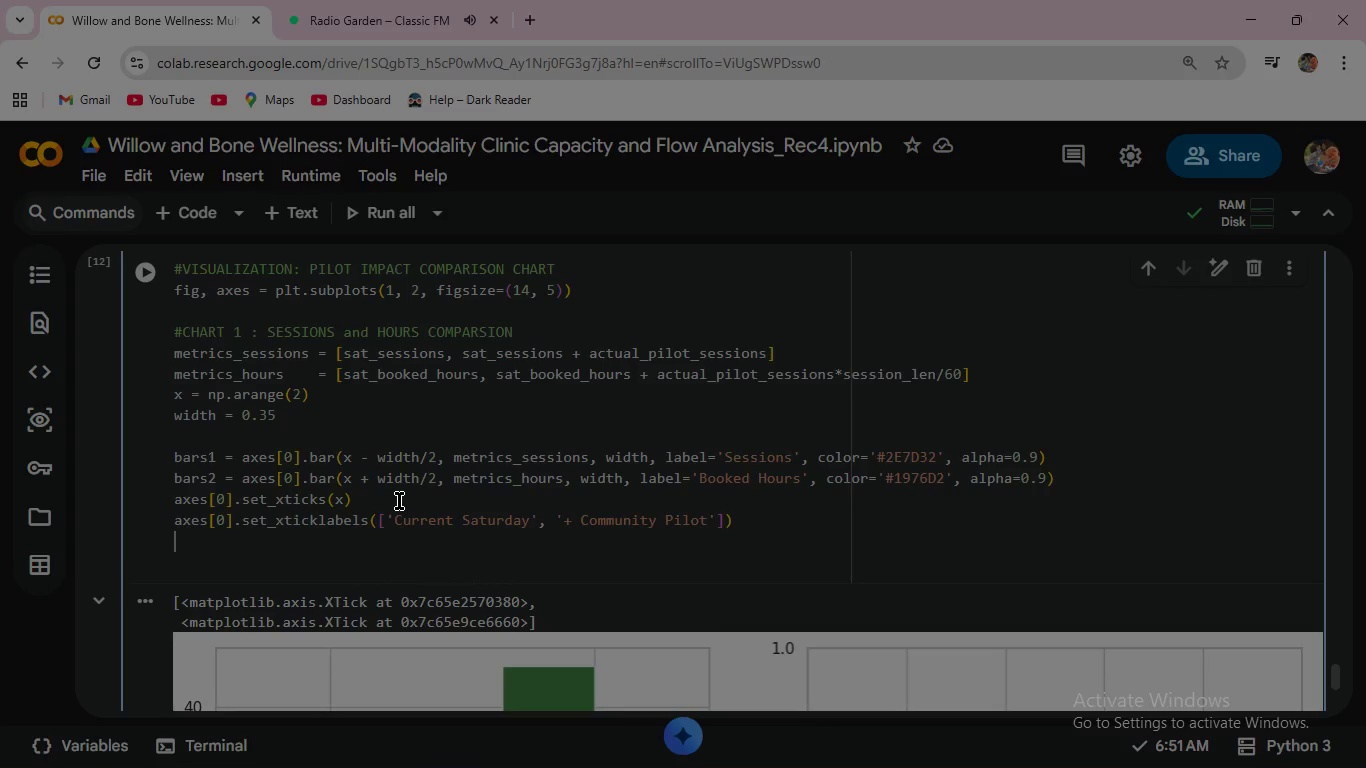 
type(axes[0)
 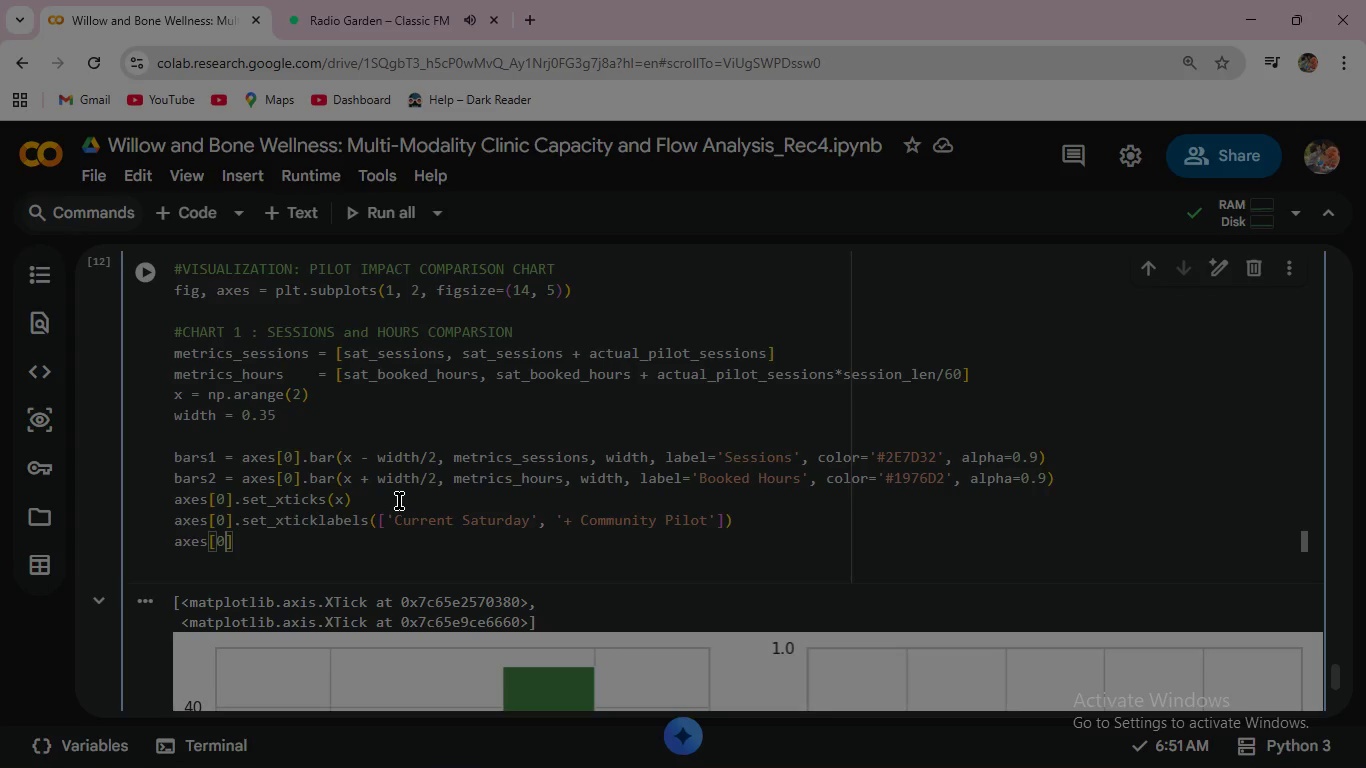 
key(ArrowRight)
 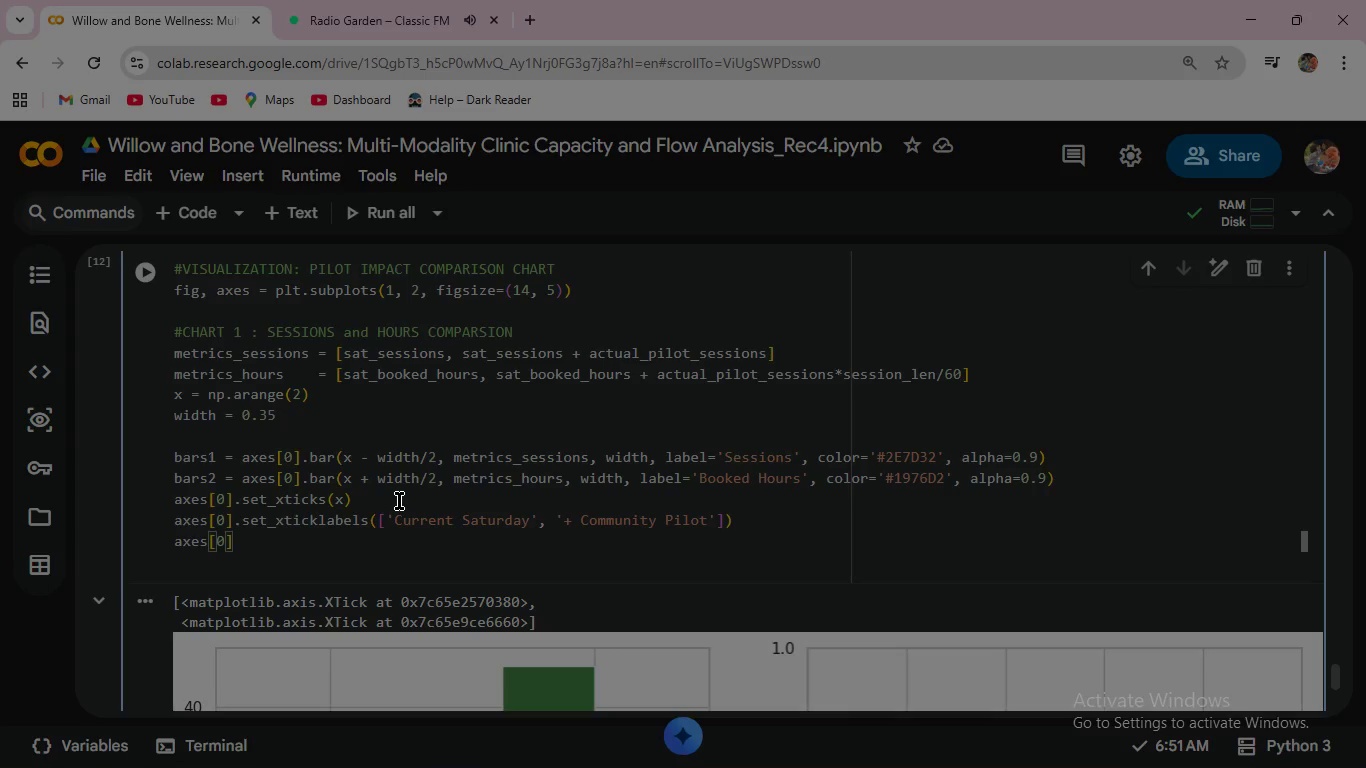 
type(.set_y)
 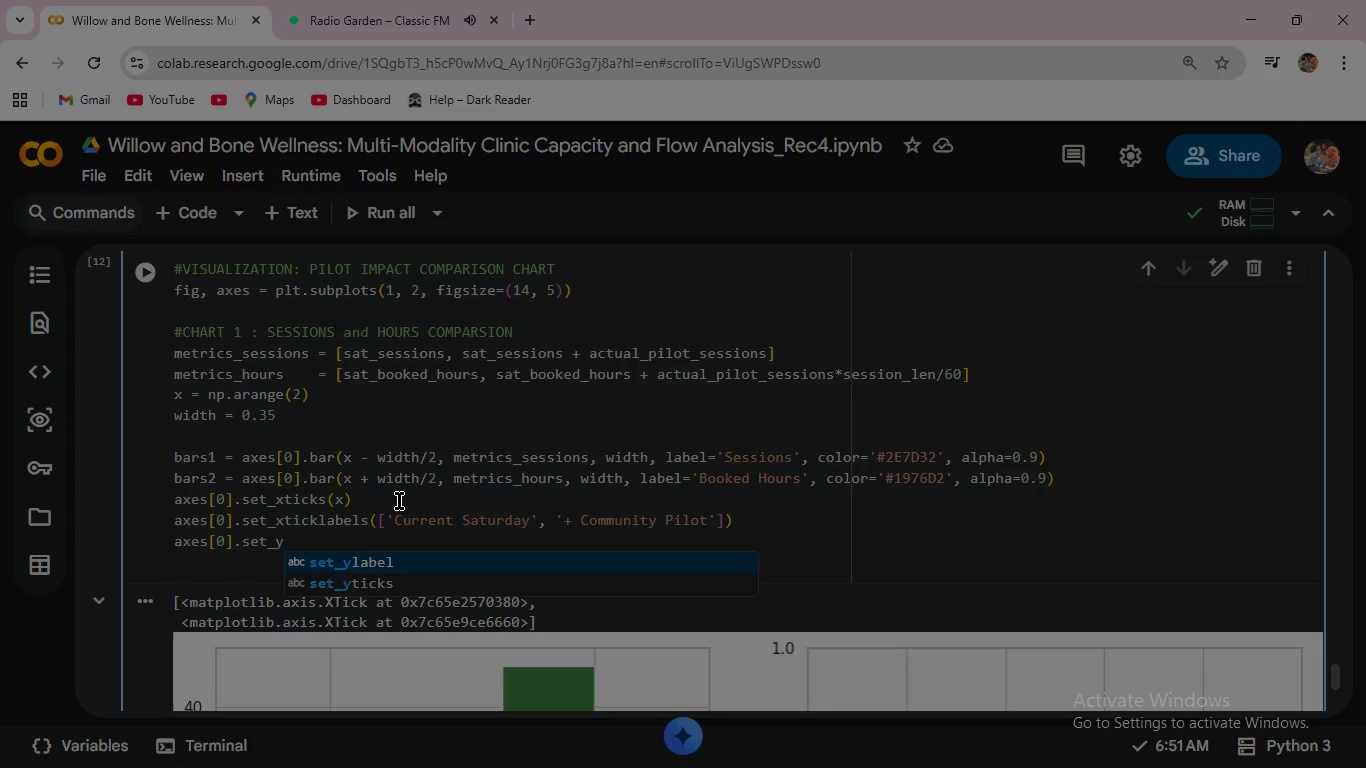 
key(Enter)
 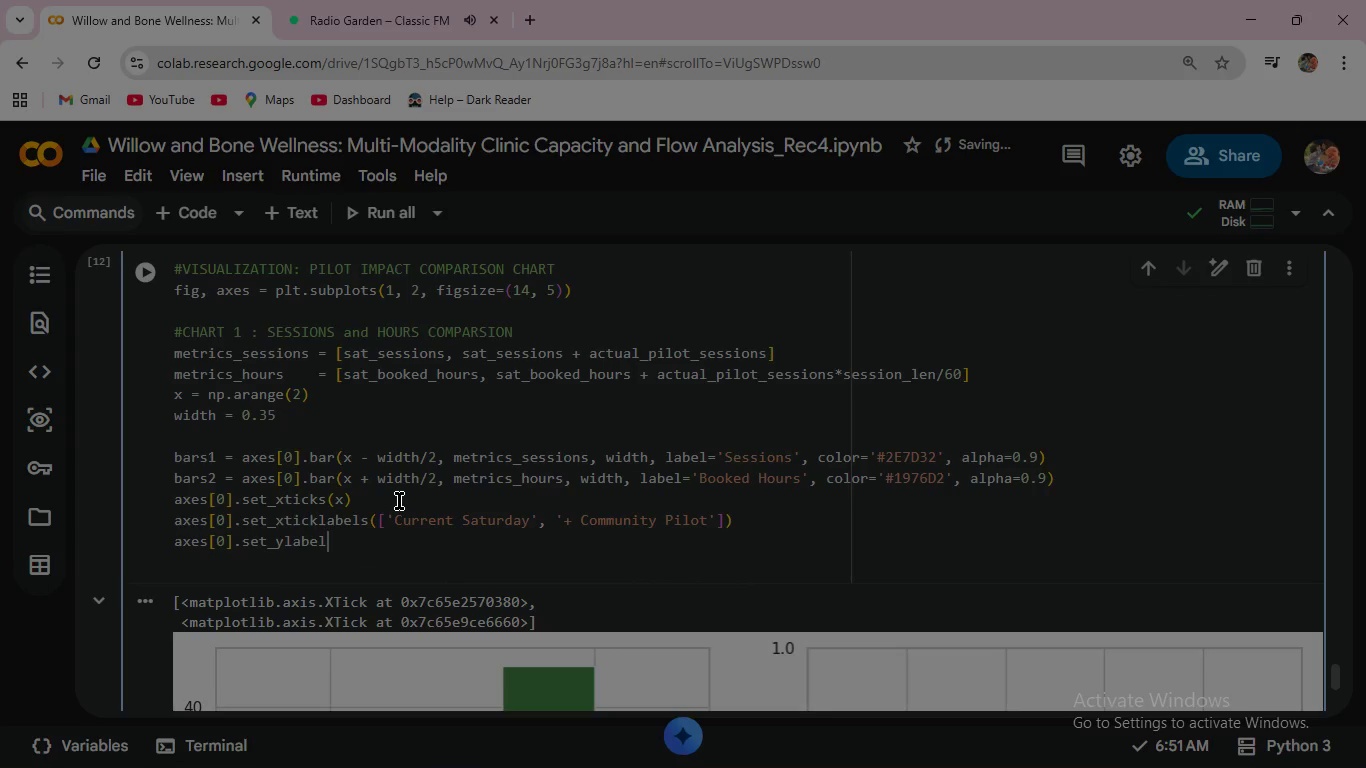 
type(('Count / Hours)
 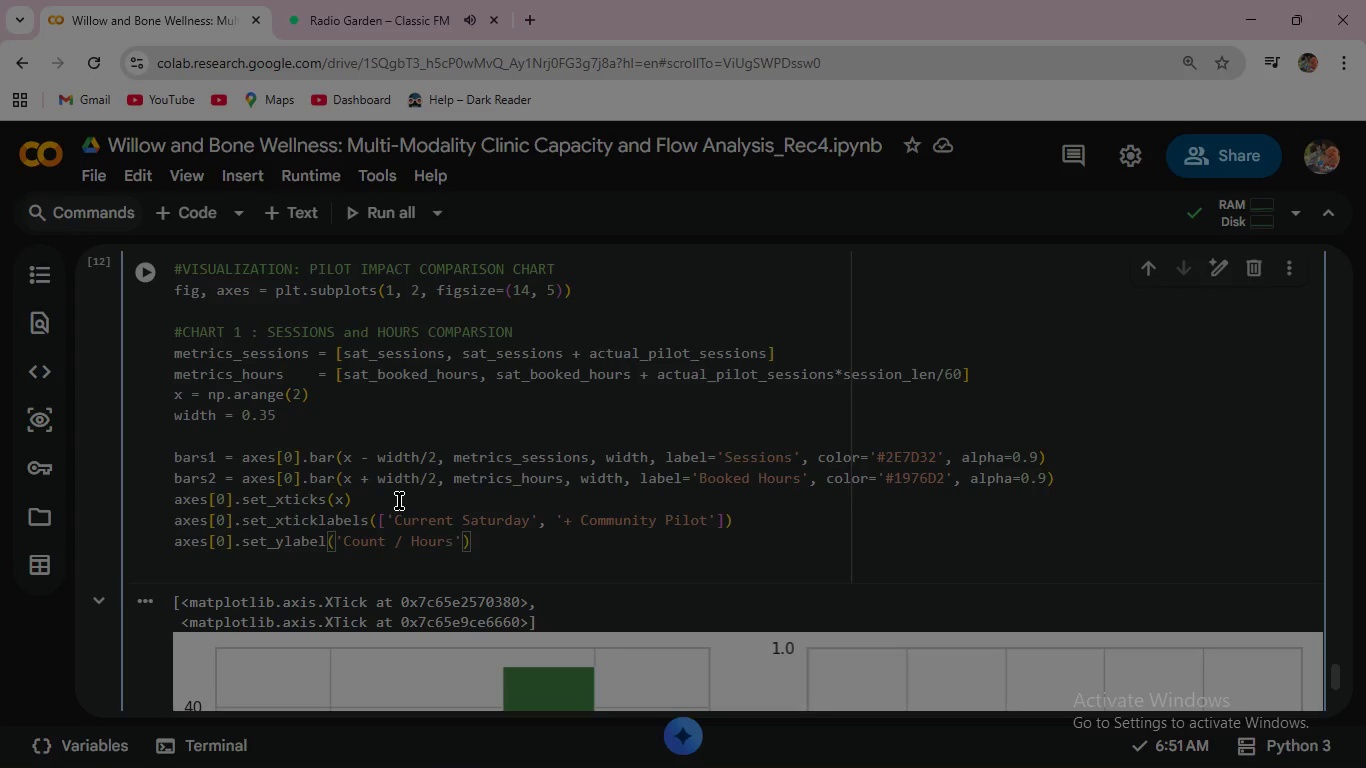 
key(ArrowRight)
 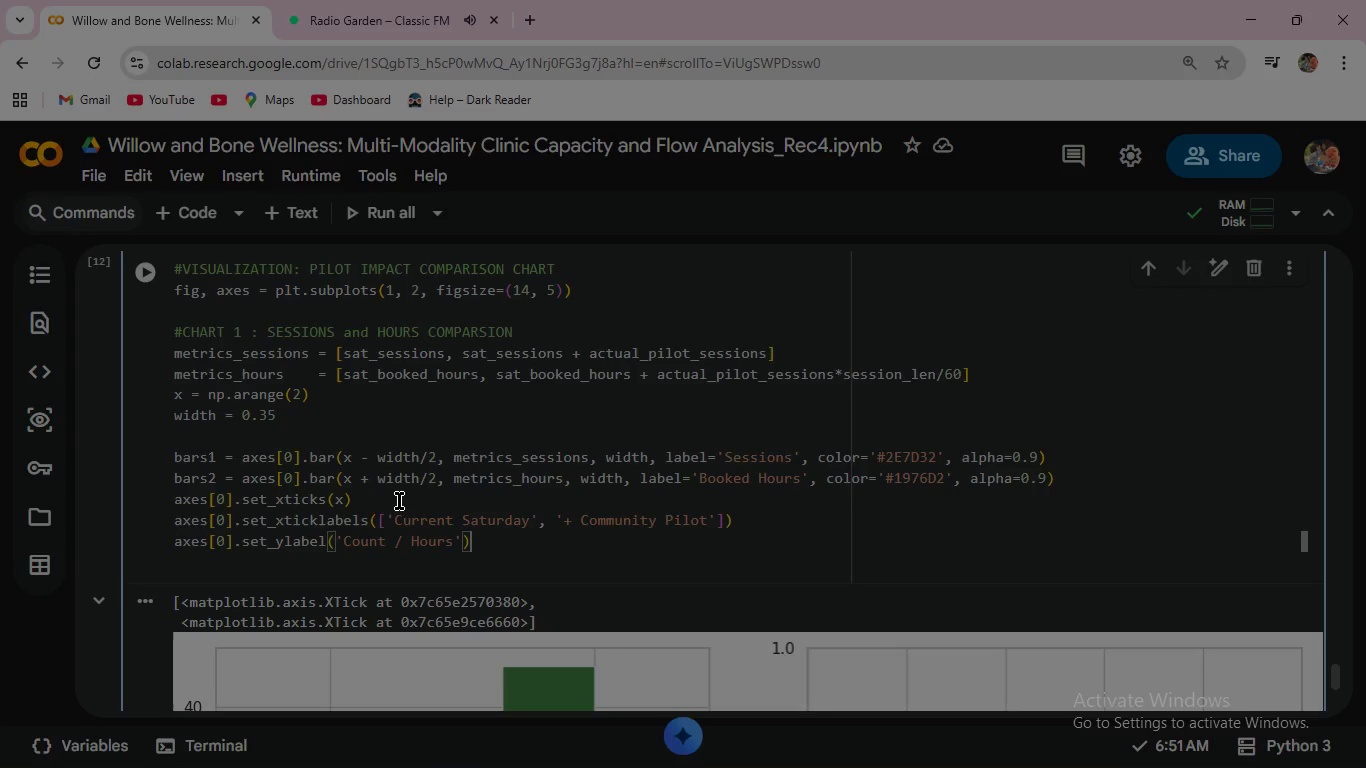 
key(ArrowRight)
 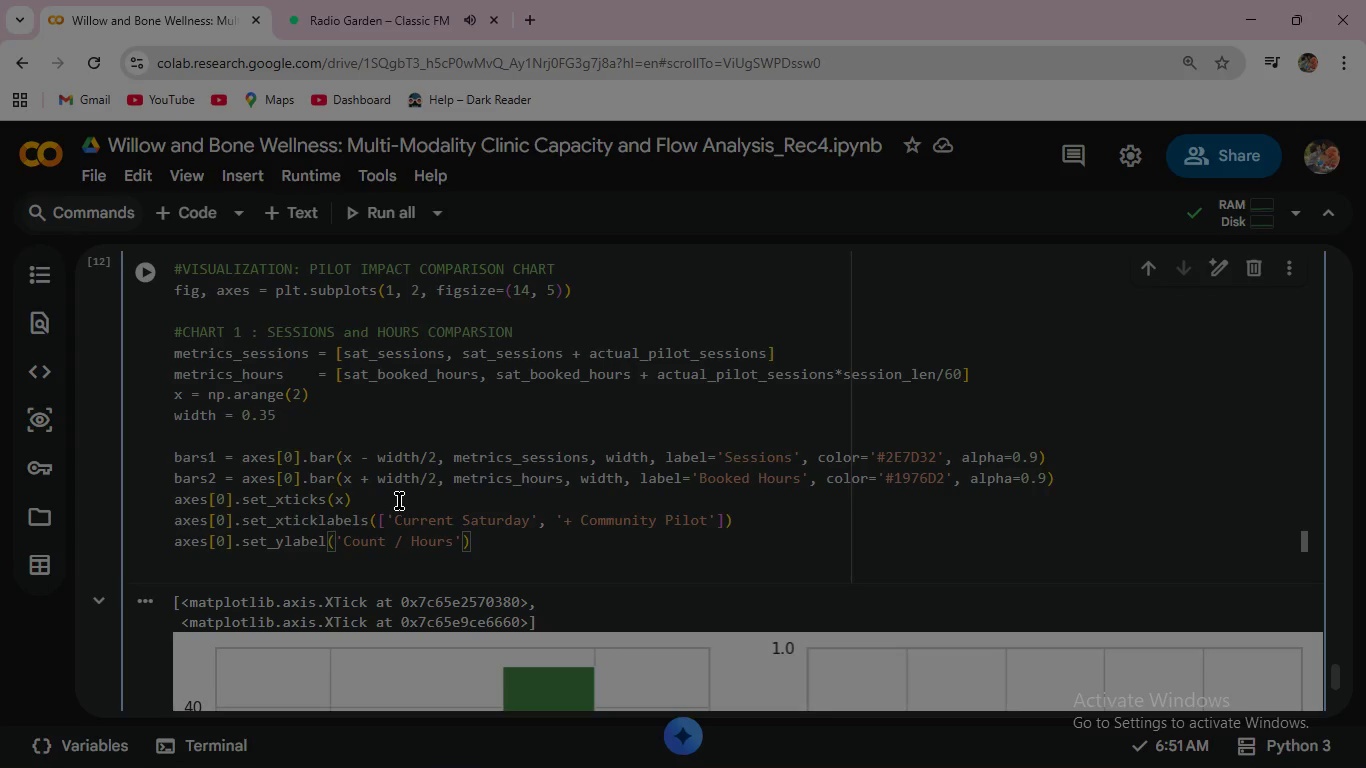 
key(Enter)
 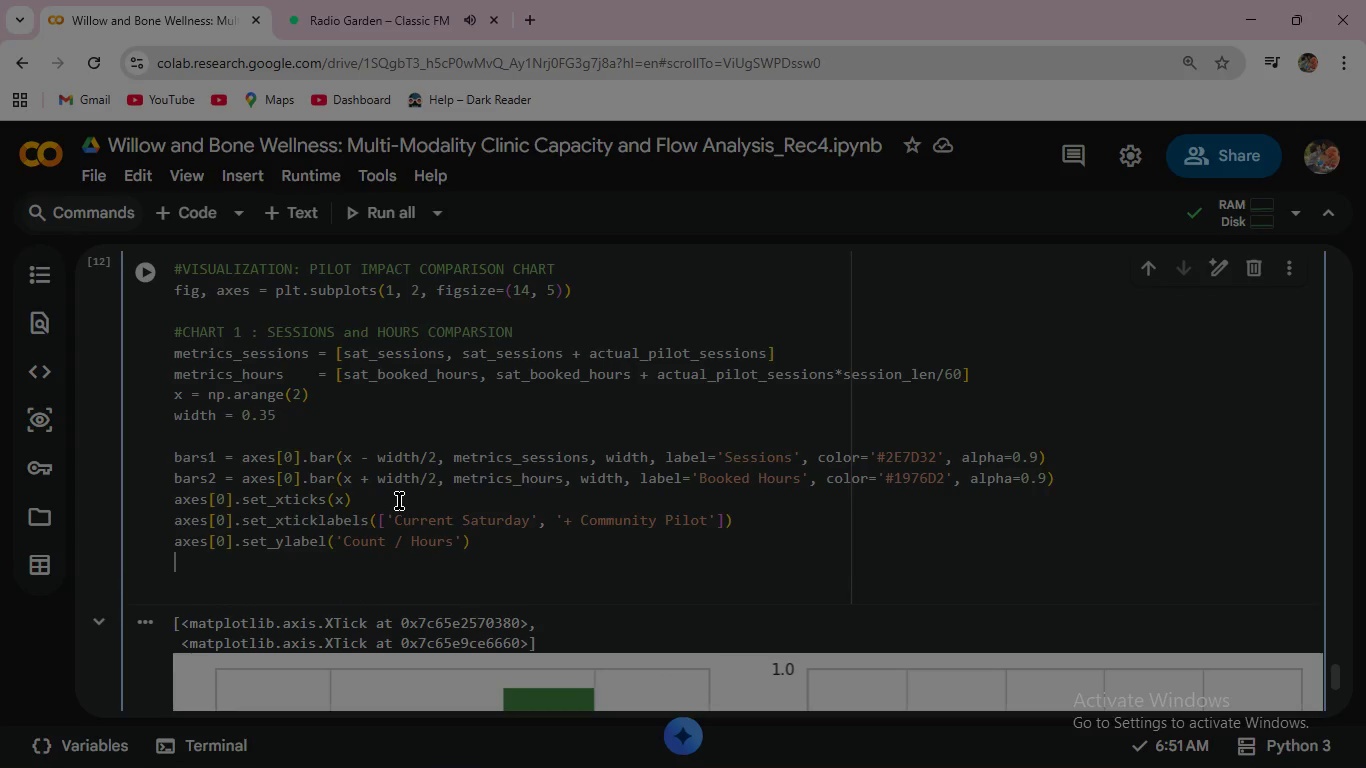 
type(axes[0)
 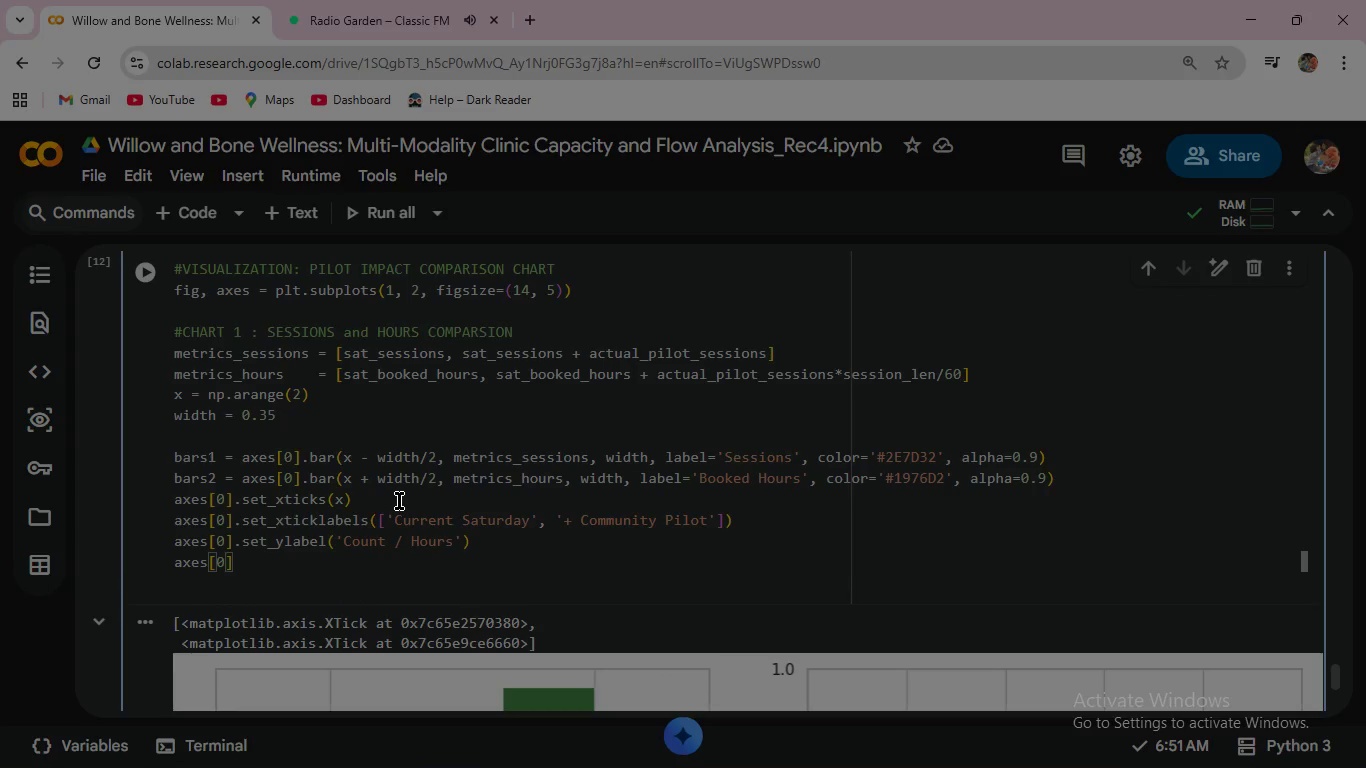 
key(ArrowRight)
 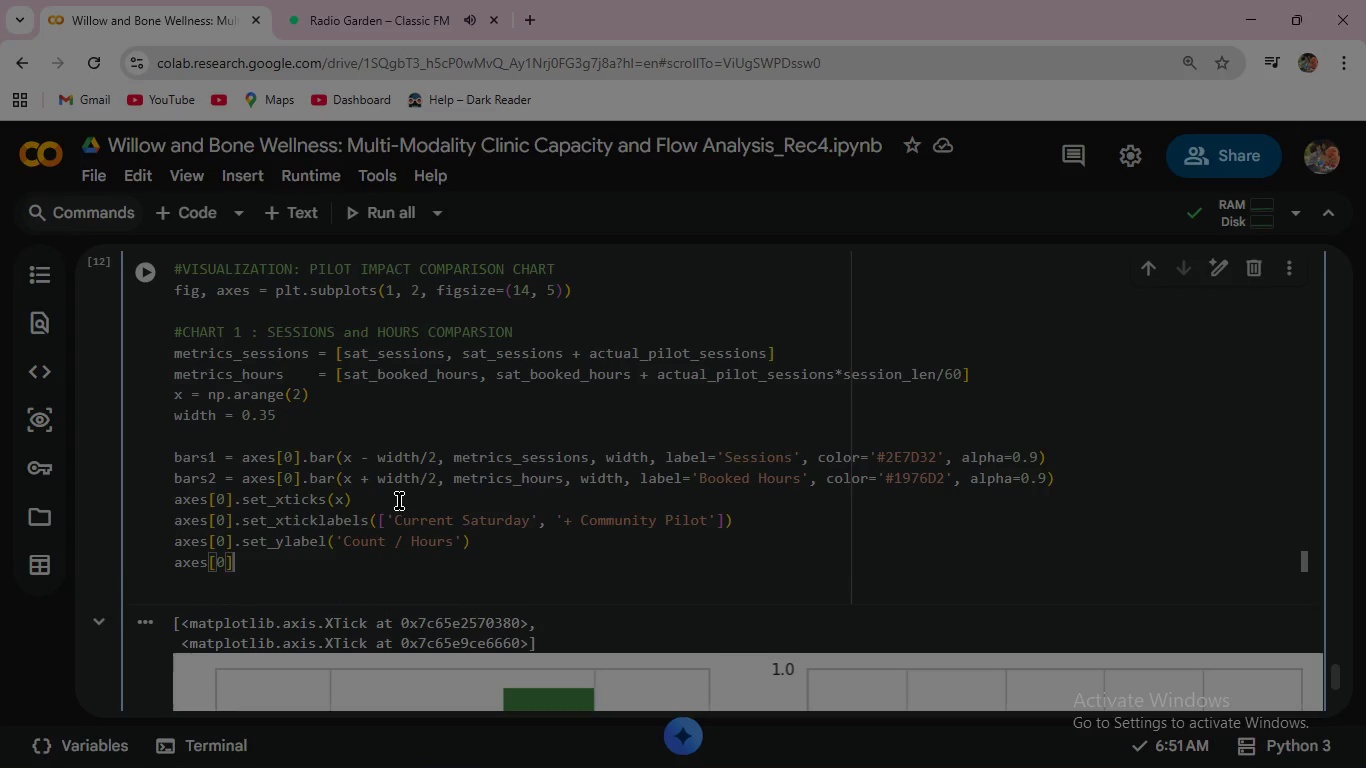 
type(.set)
 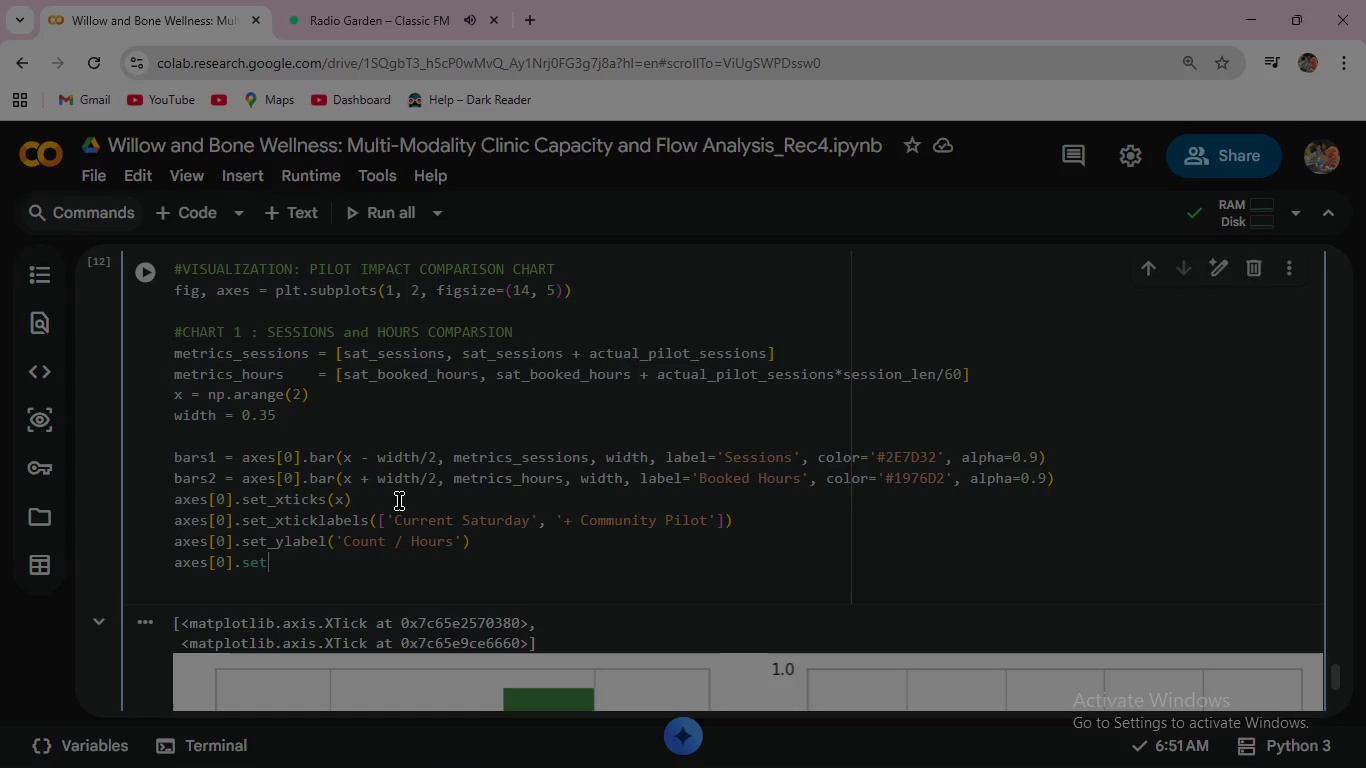 
type(_tit)
 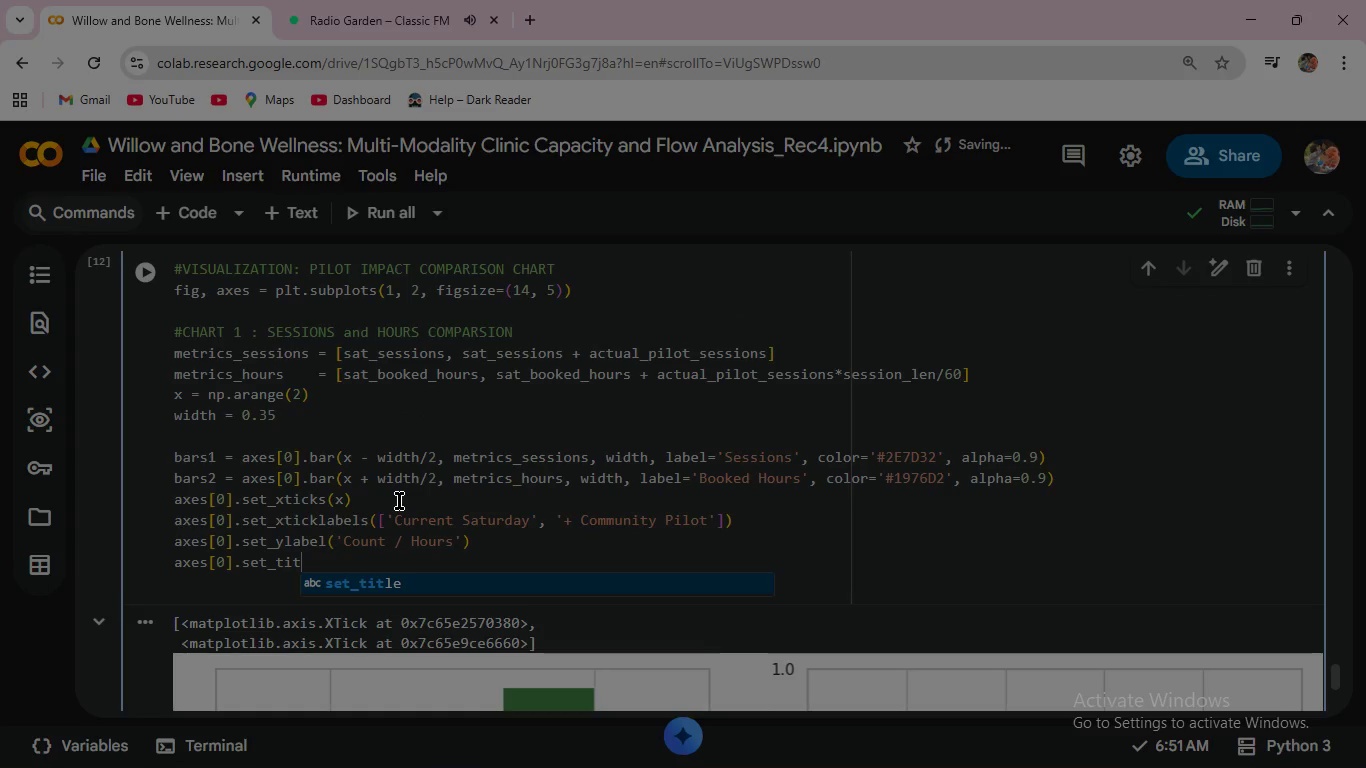 
key(Enter)
 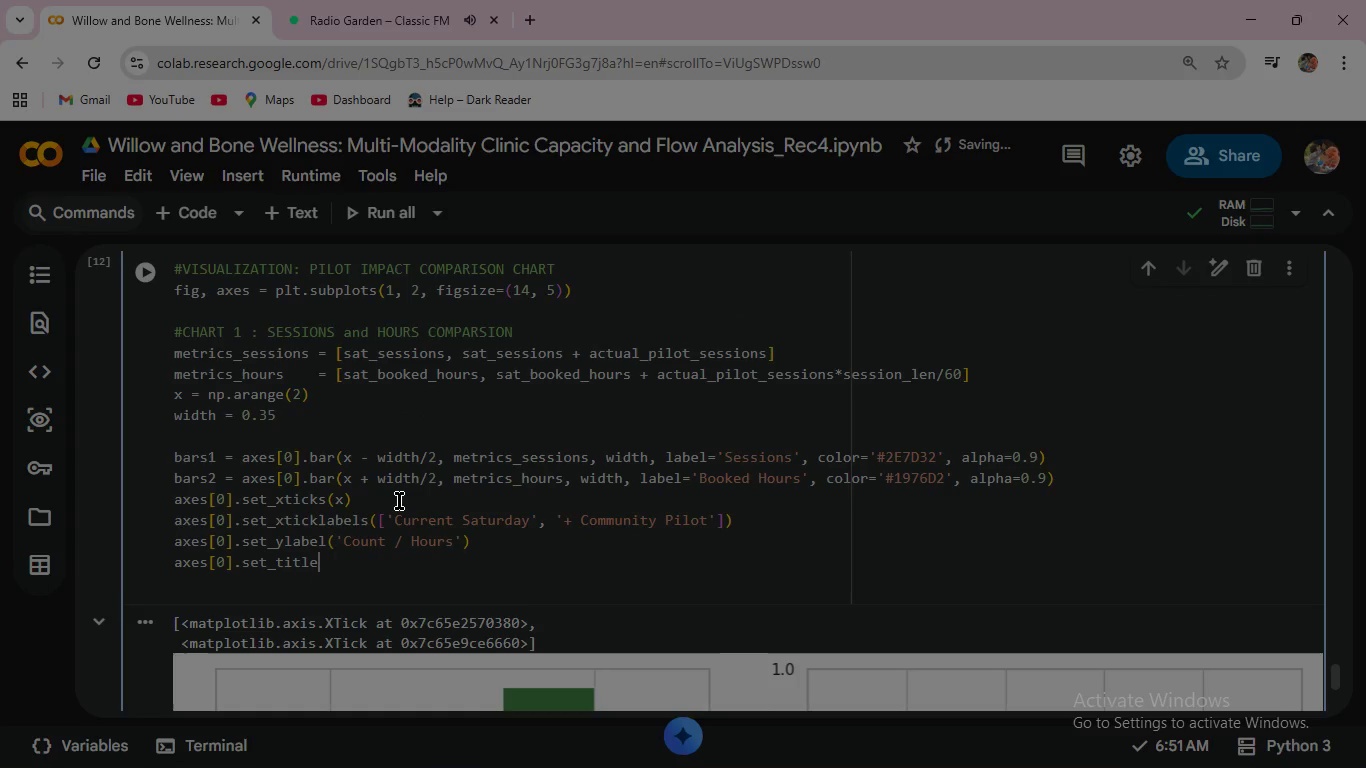 
type((' Throughput Comparison)
 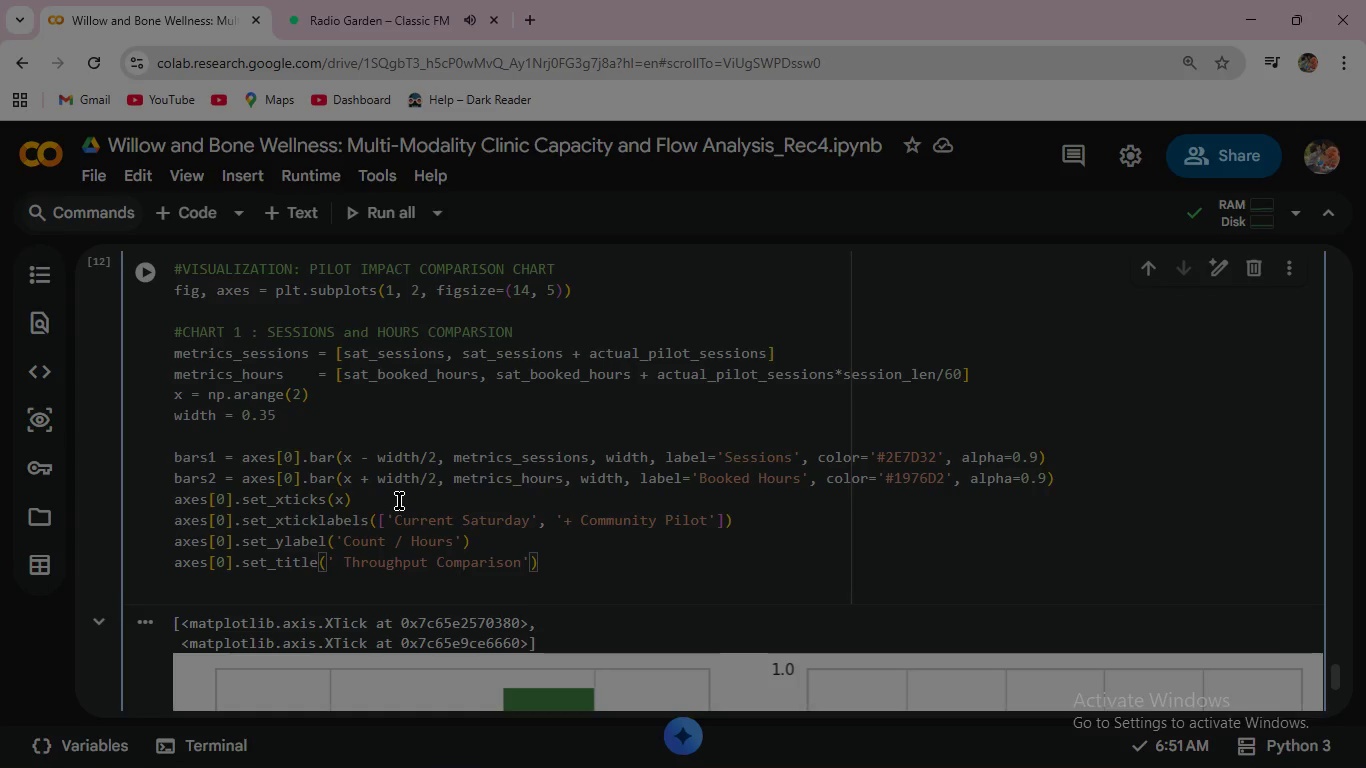 
key(ArrowRight)
 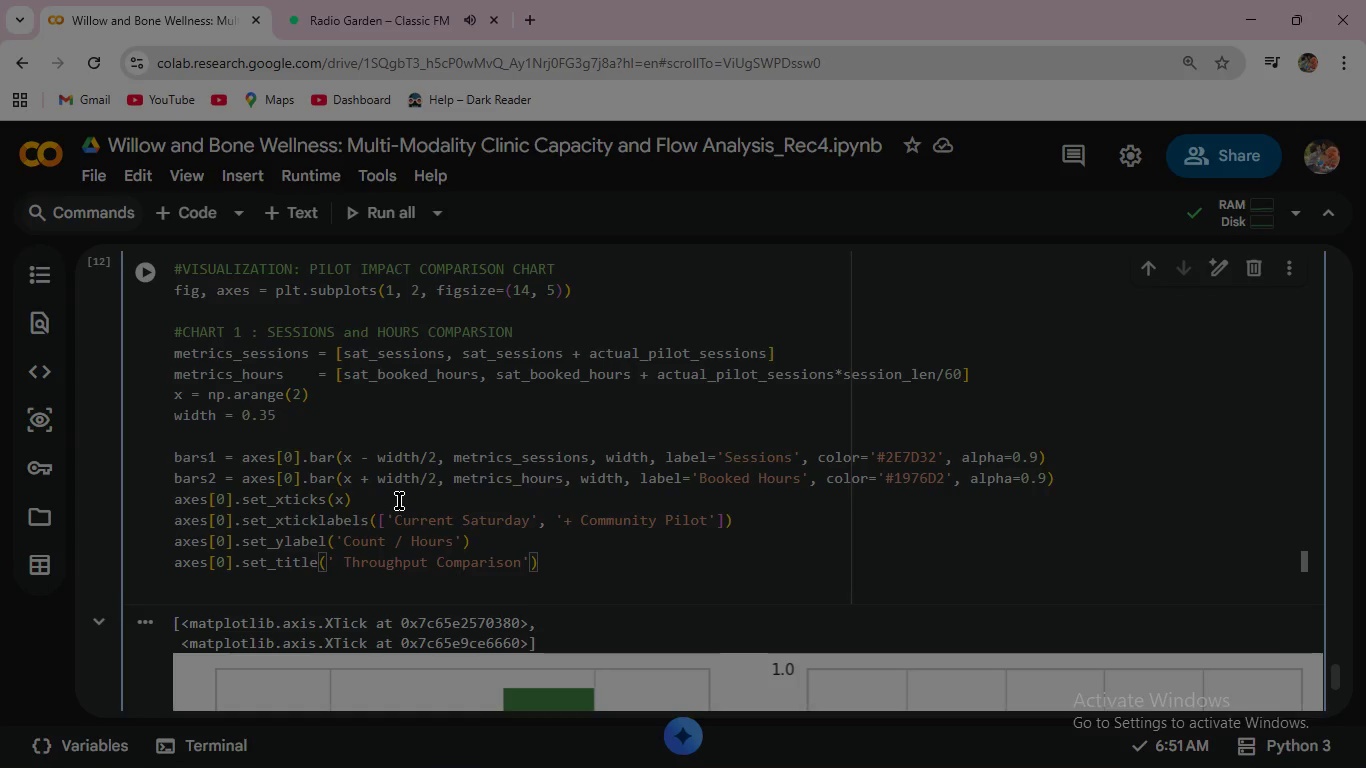 
type(, fontweight='bold)
 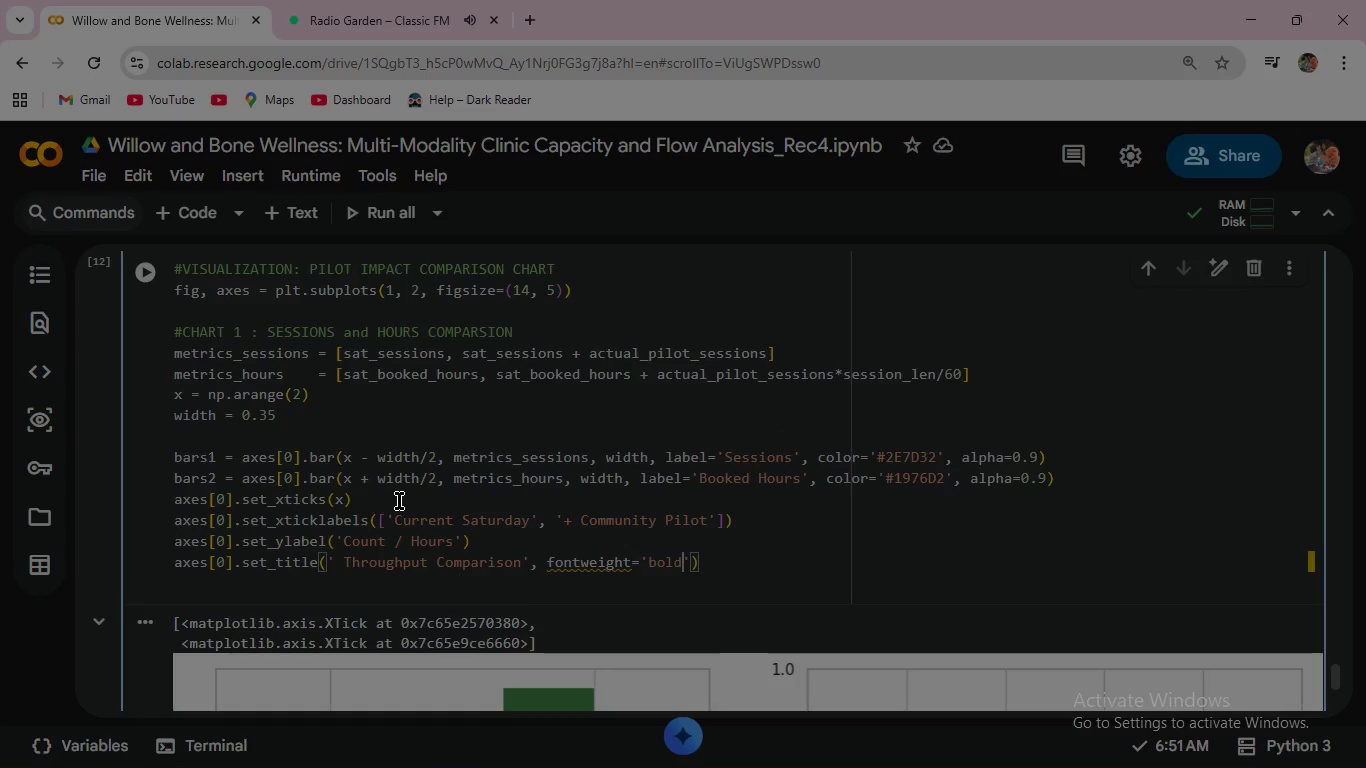 
key(ArrowRight)
 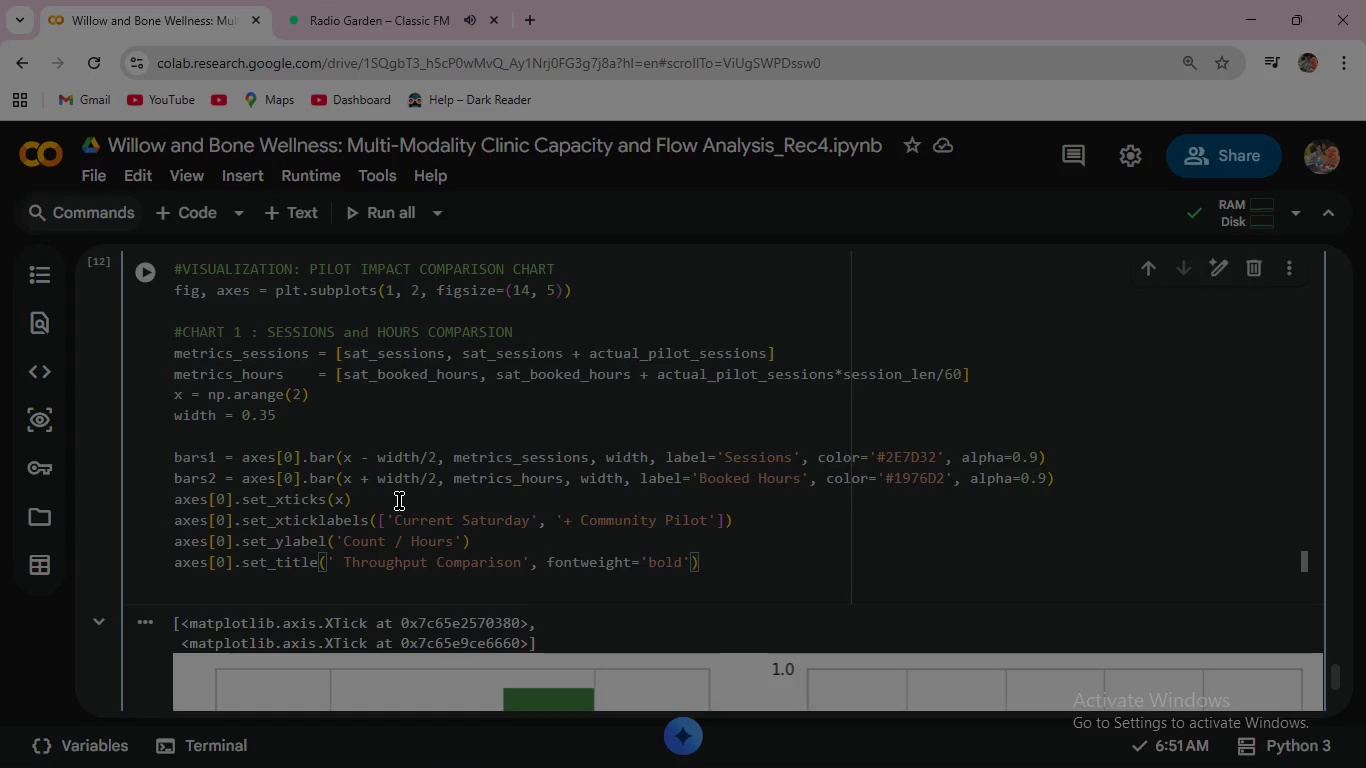 
key(ArrowRight)
 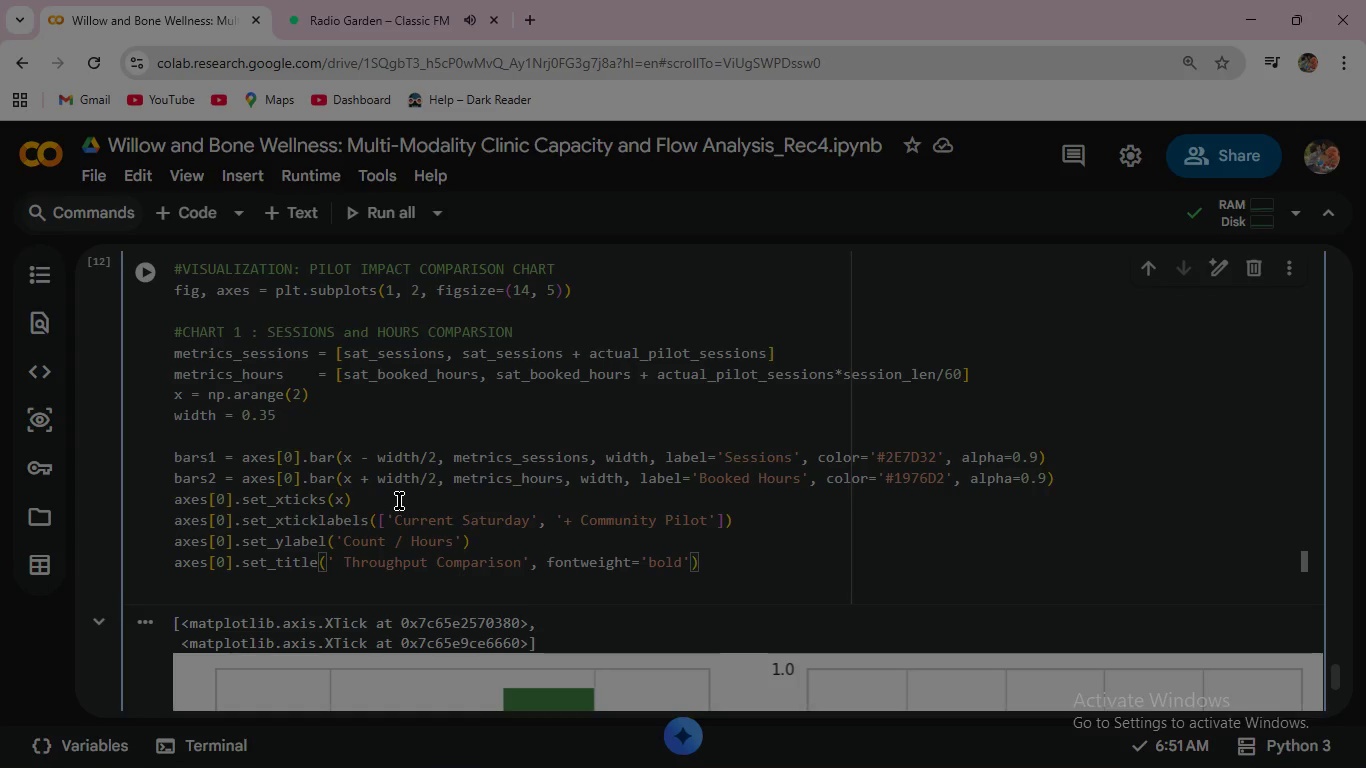 
key(Enter)
 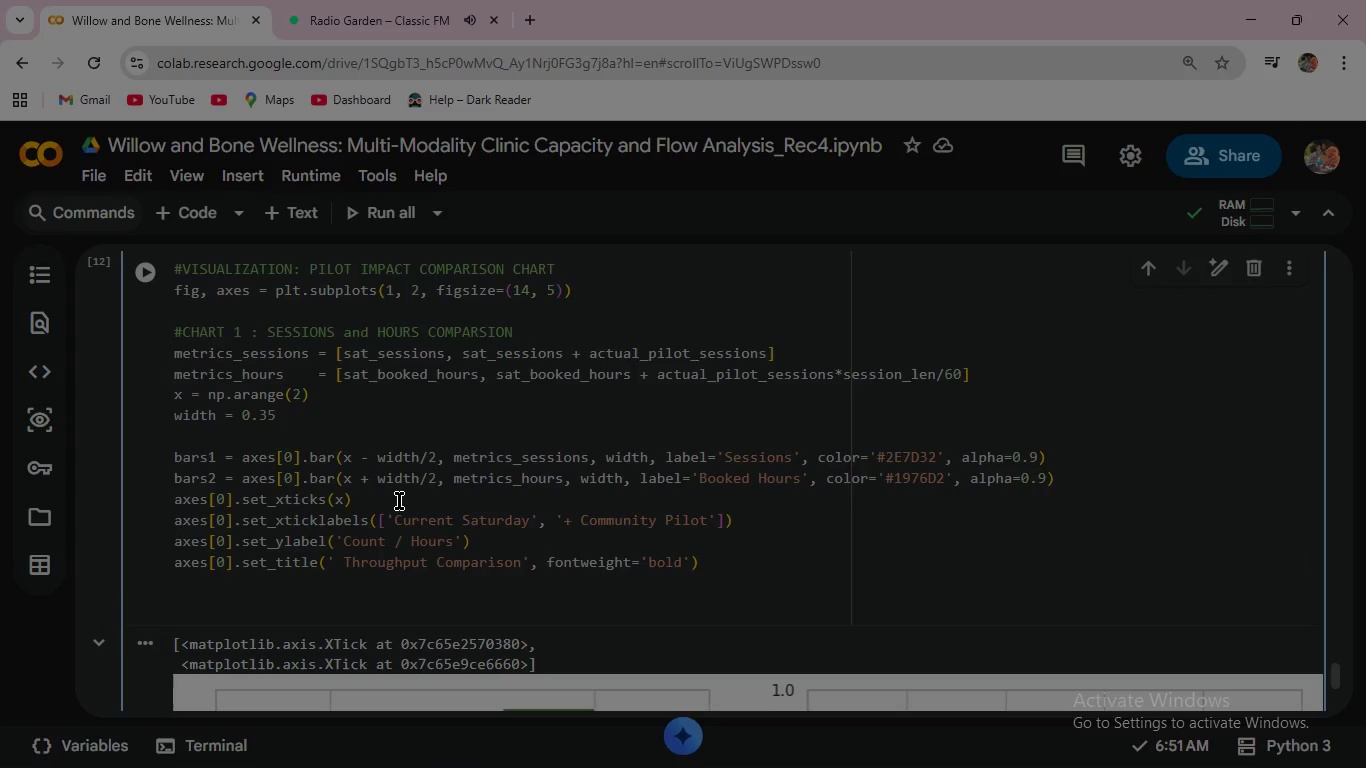 
wait(5.16)
 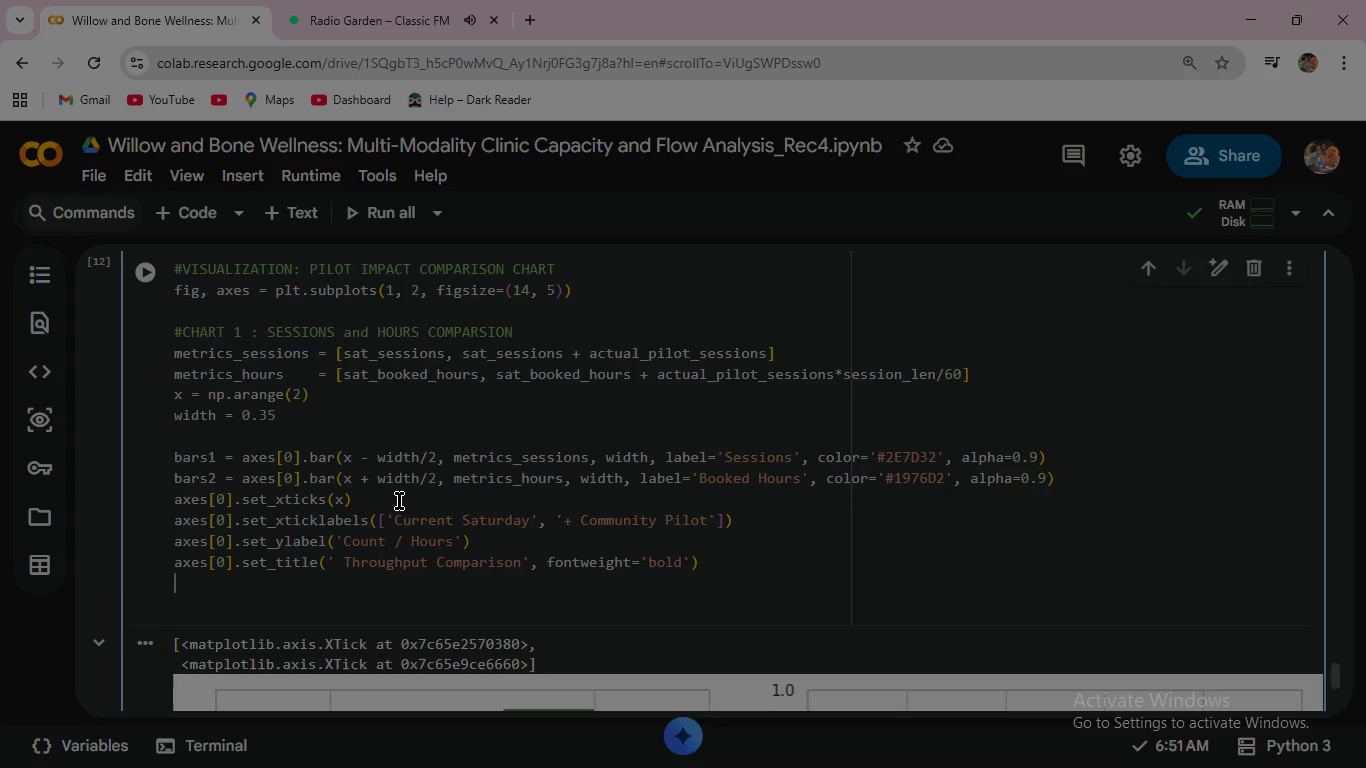 
type(axes[0)
 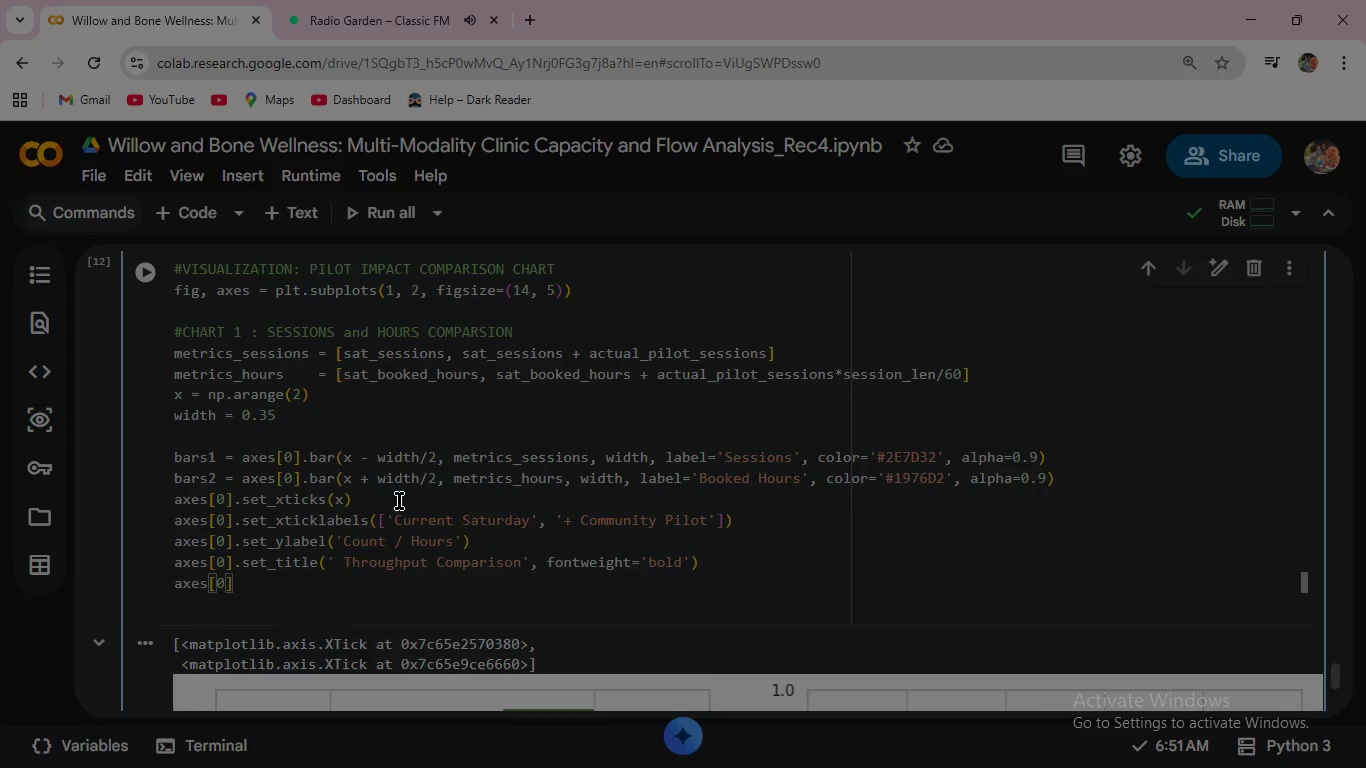 
key(ArrowRight)
 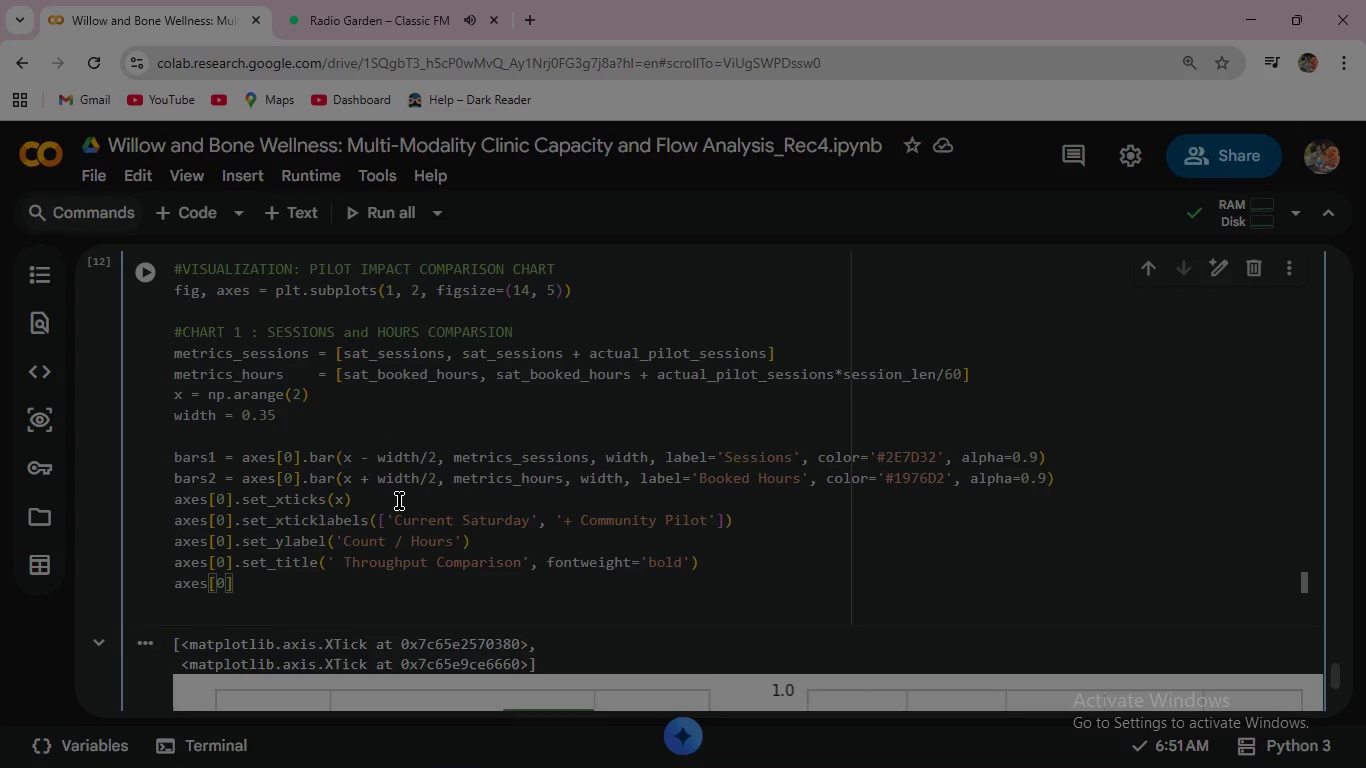 
type(.legend)
 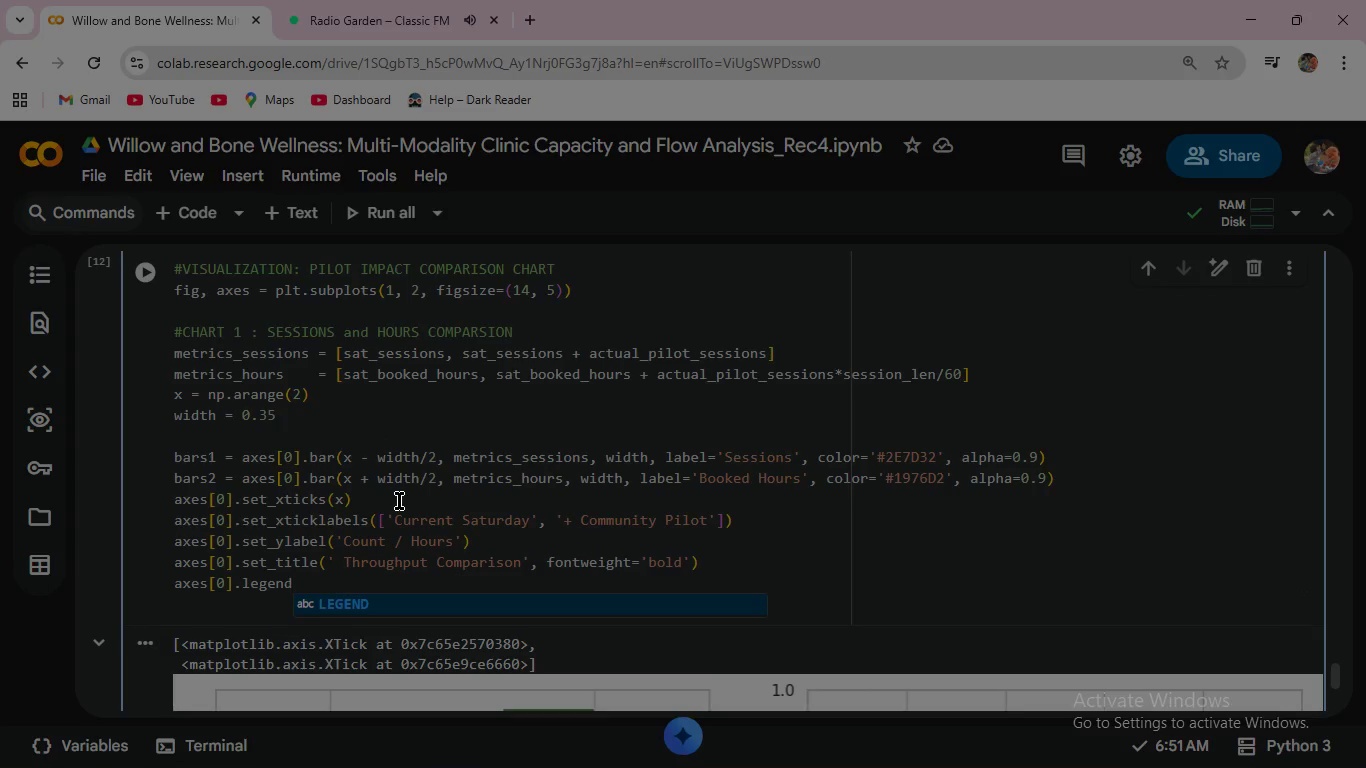 
key(Shift+9)
 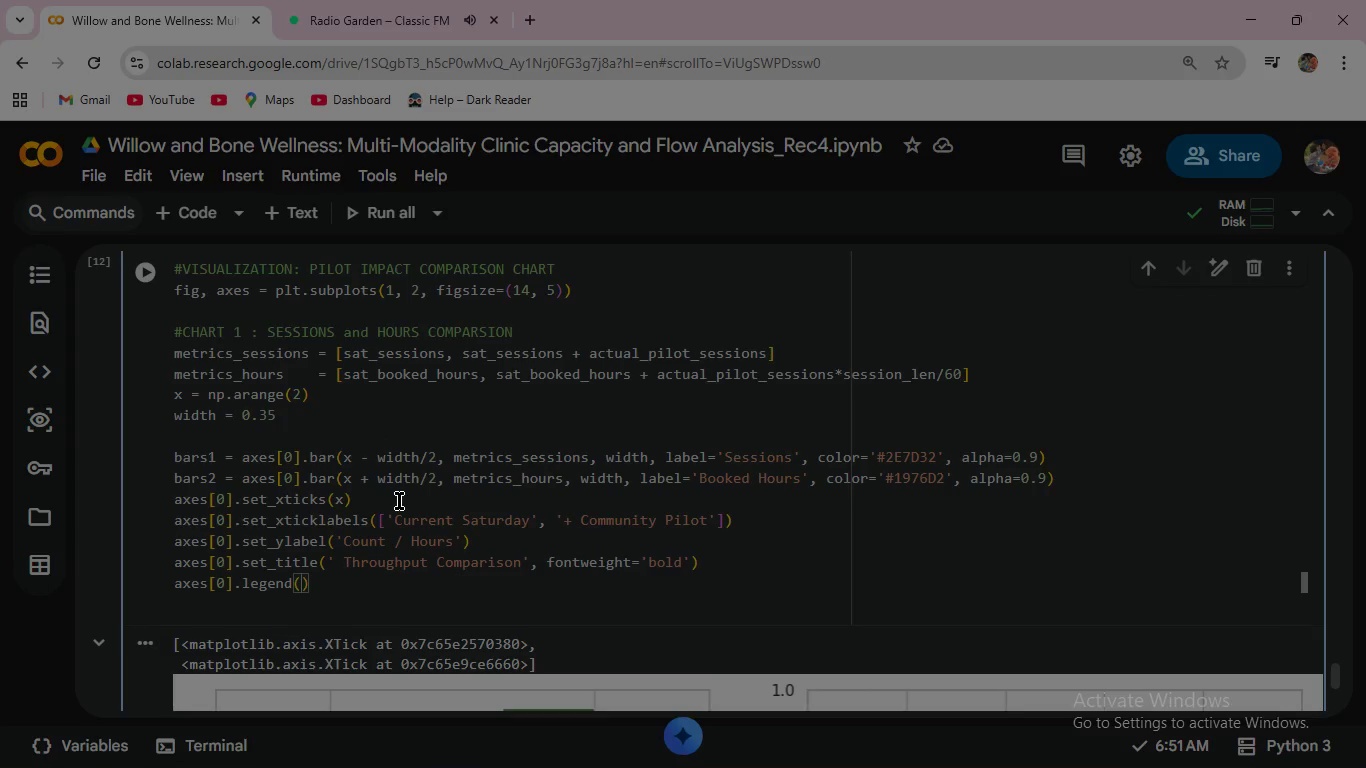 
key(ArrowRight)
 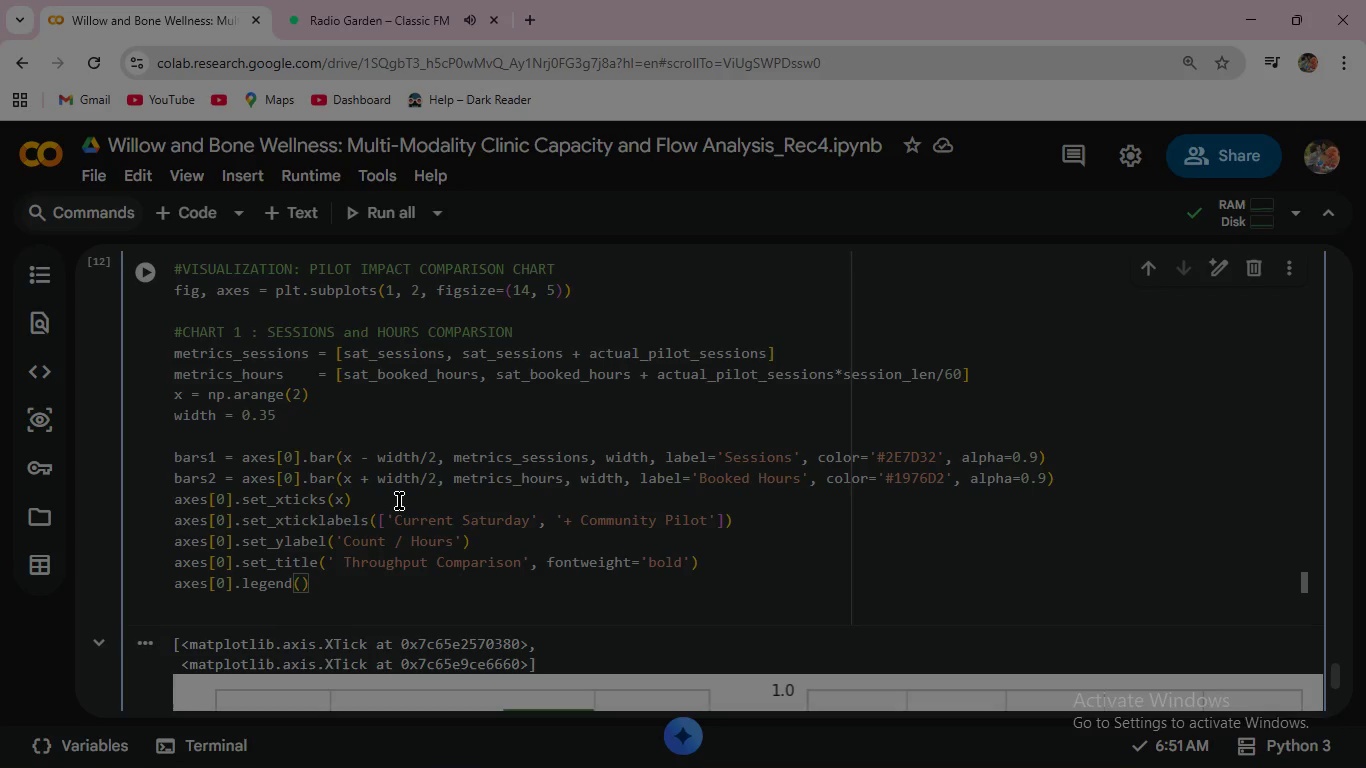 
key(Enter)
 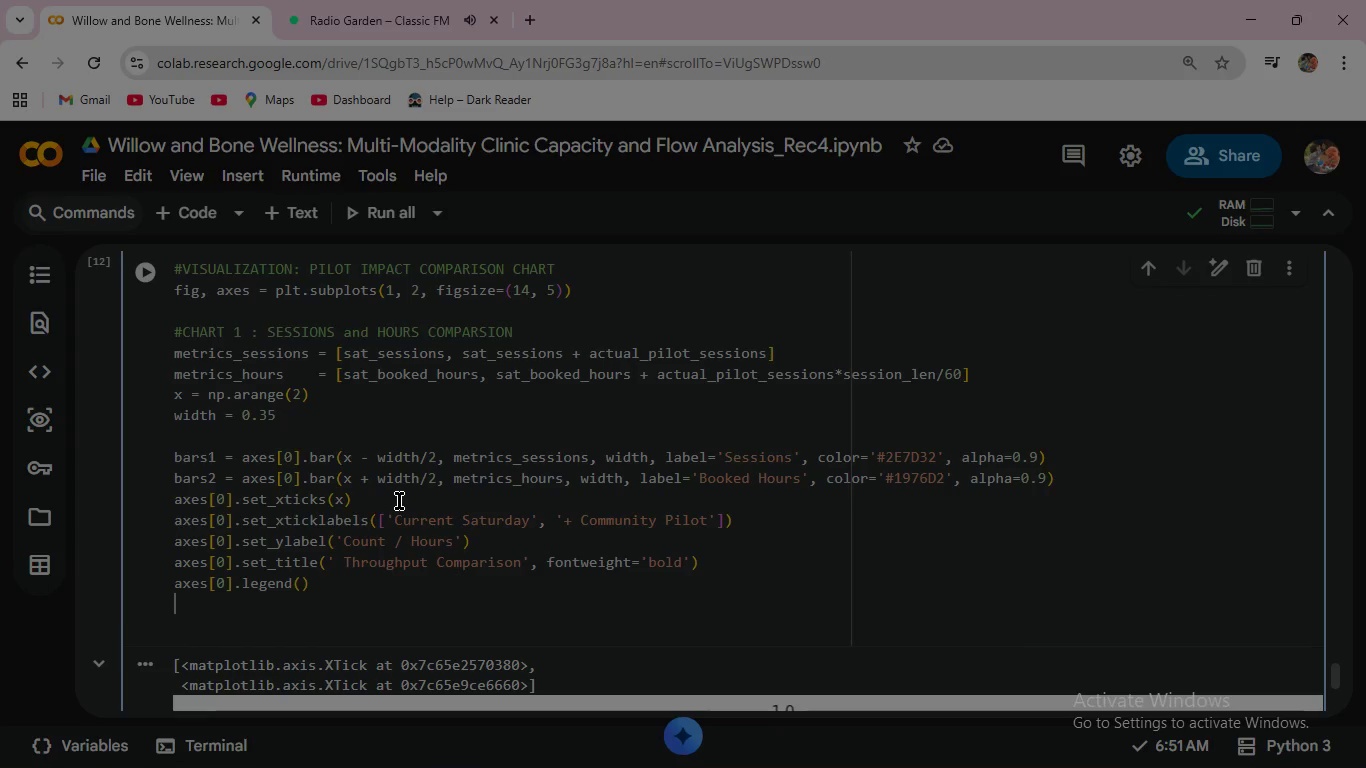 
type(axes[0)
 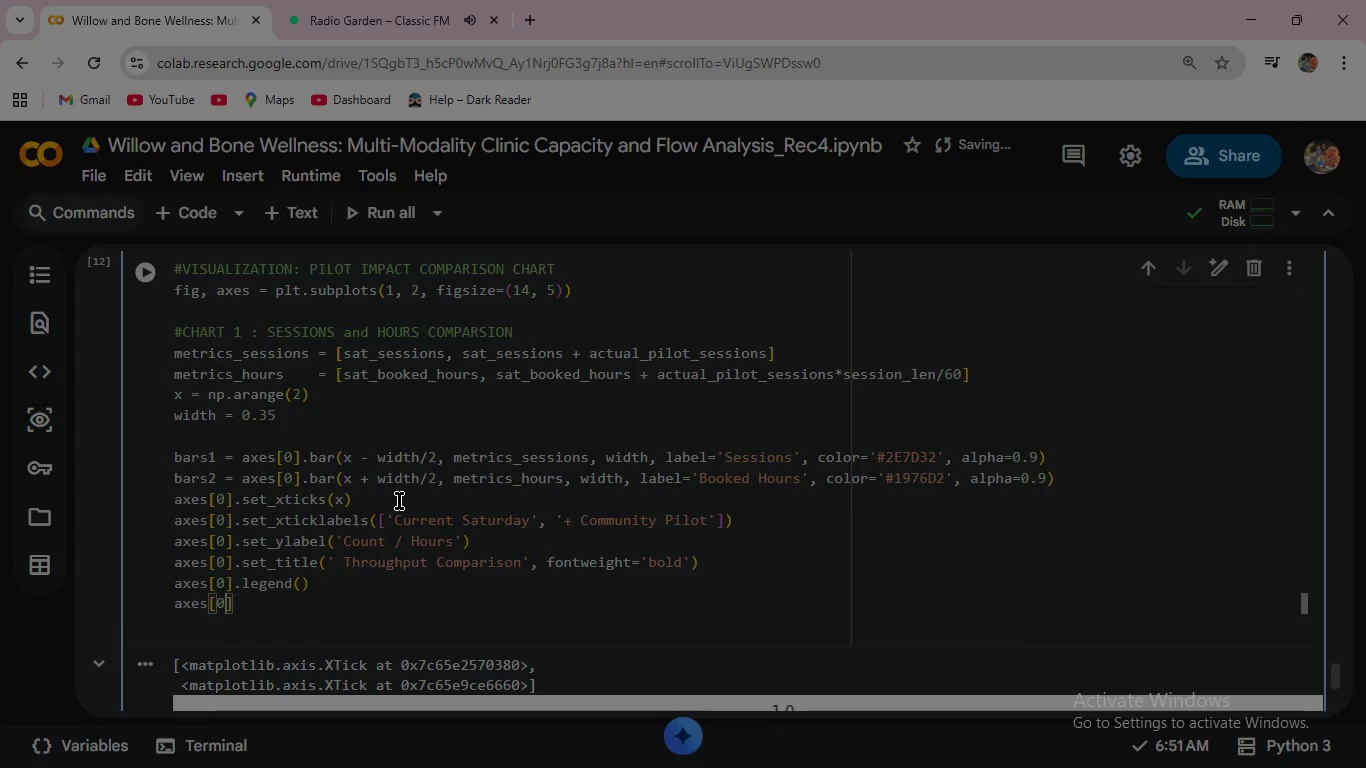 
key(ArrowRight)
 